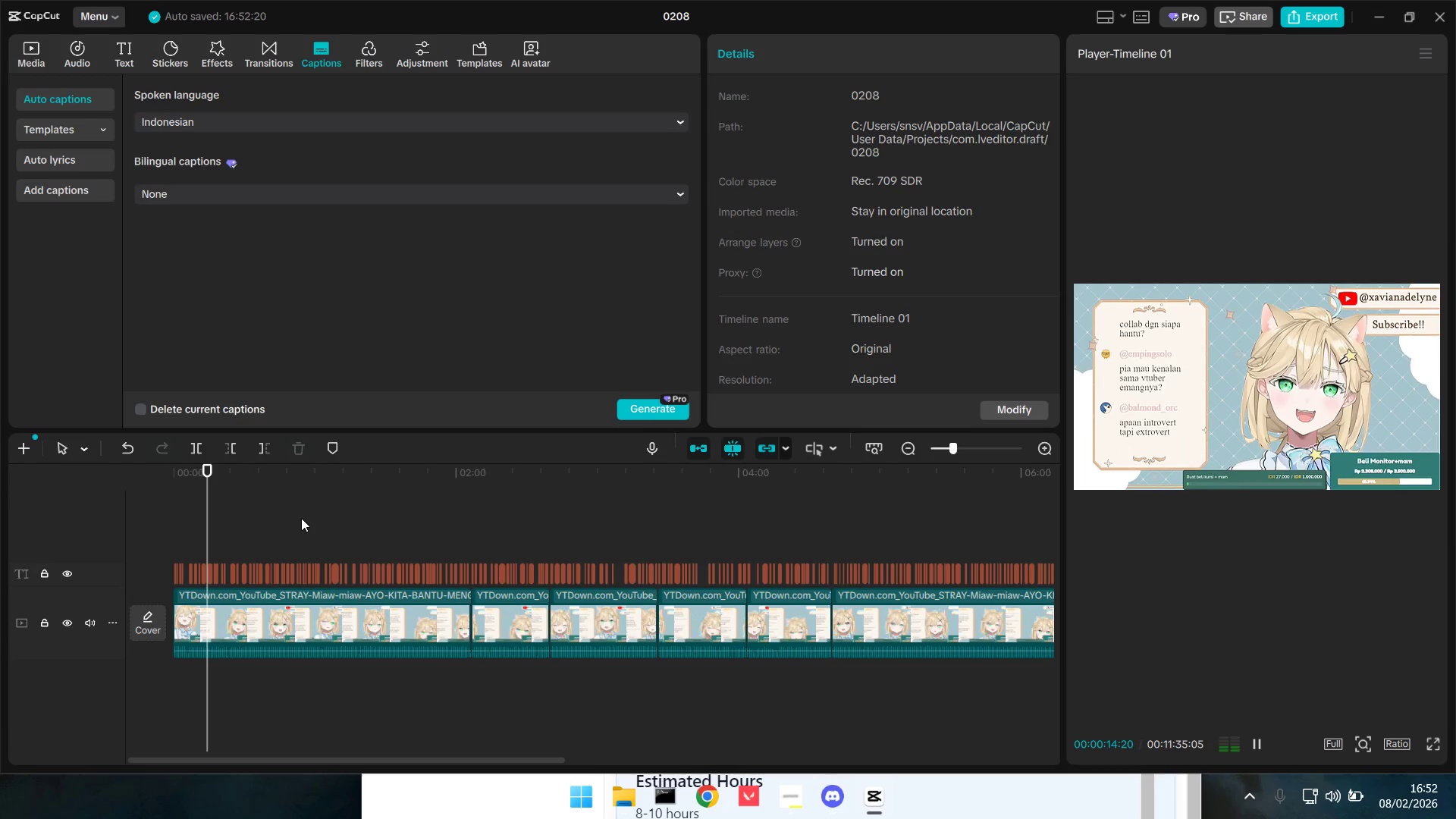 
hold_key(key=ControlLeft, duration=0.77)
scroll: coordinate [275, 642], scroll_direction: up, amount: 5.0
 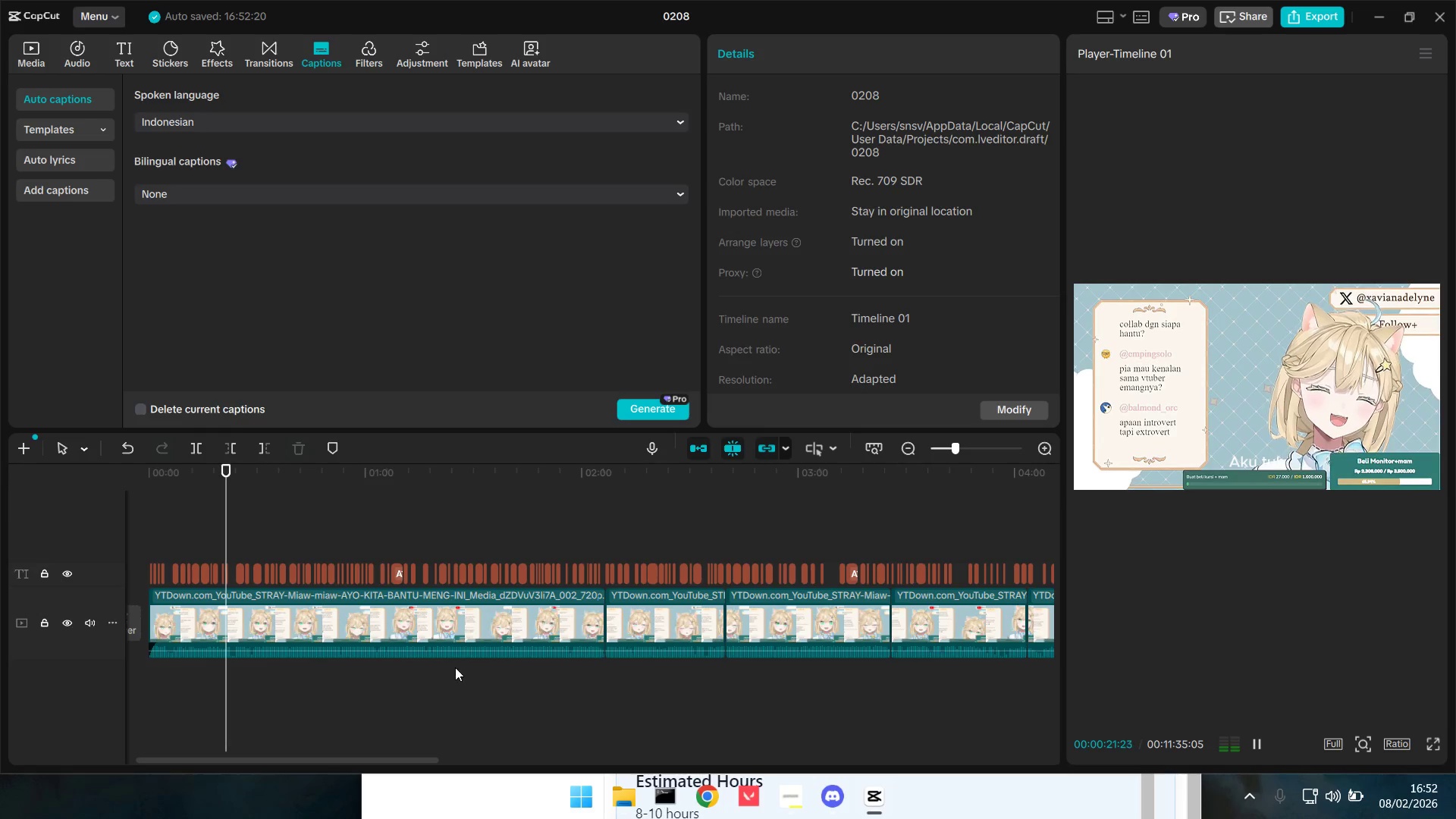 
left_click([602, 518])
 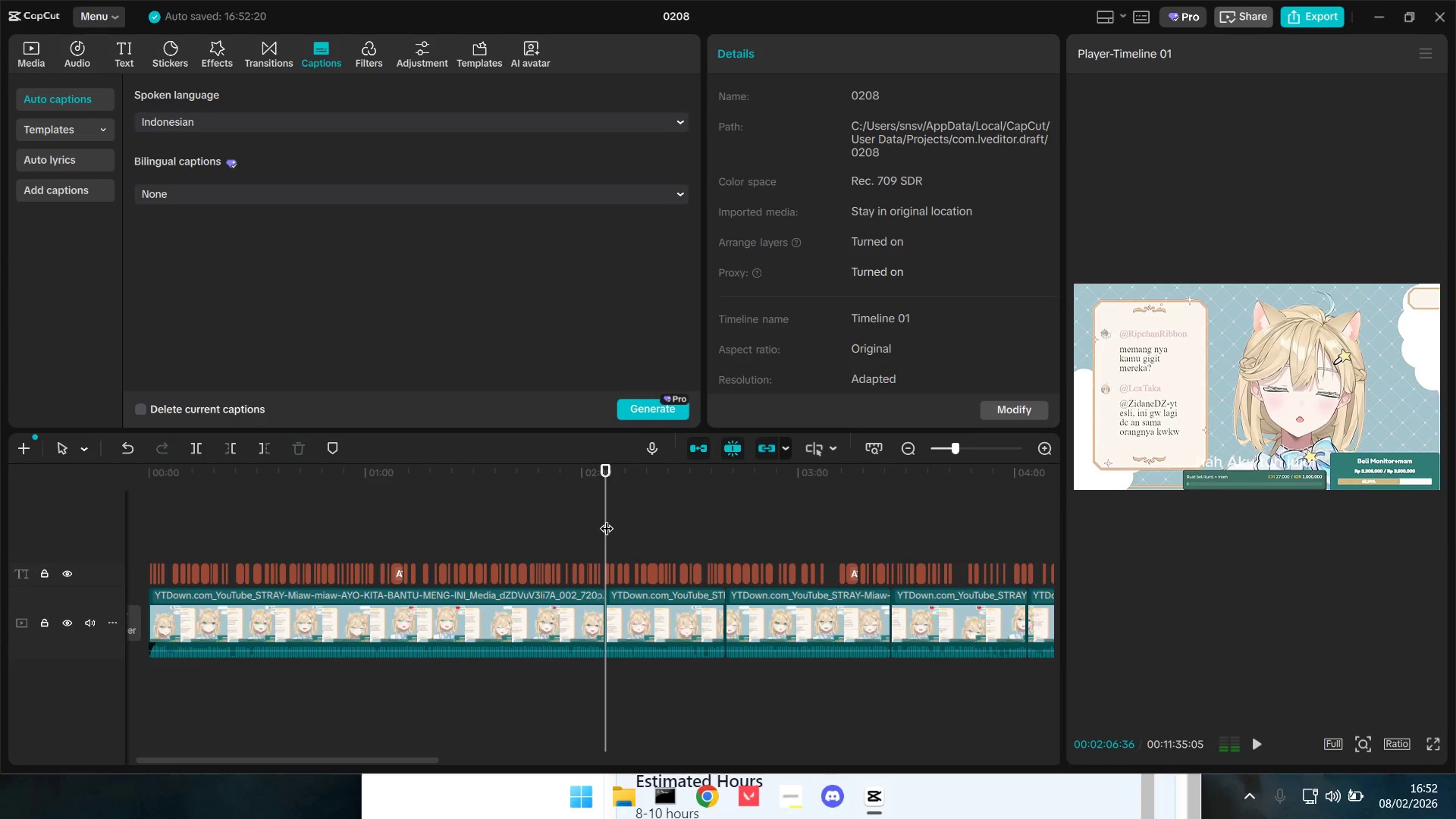 
key(Space)
 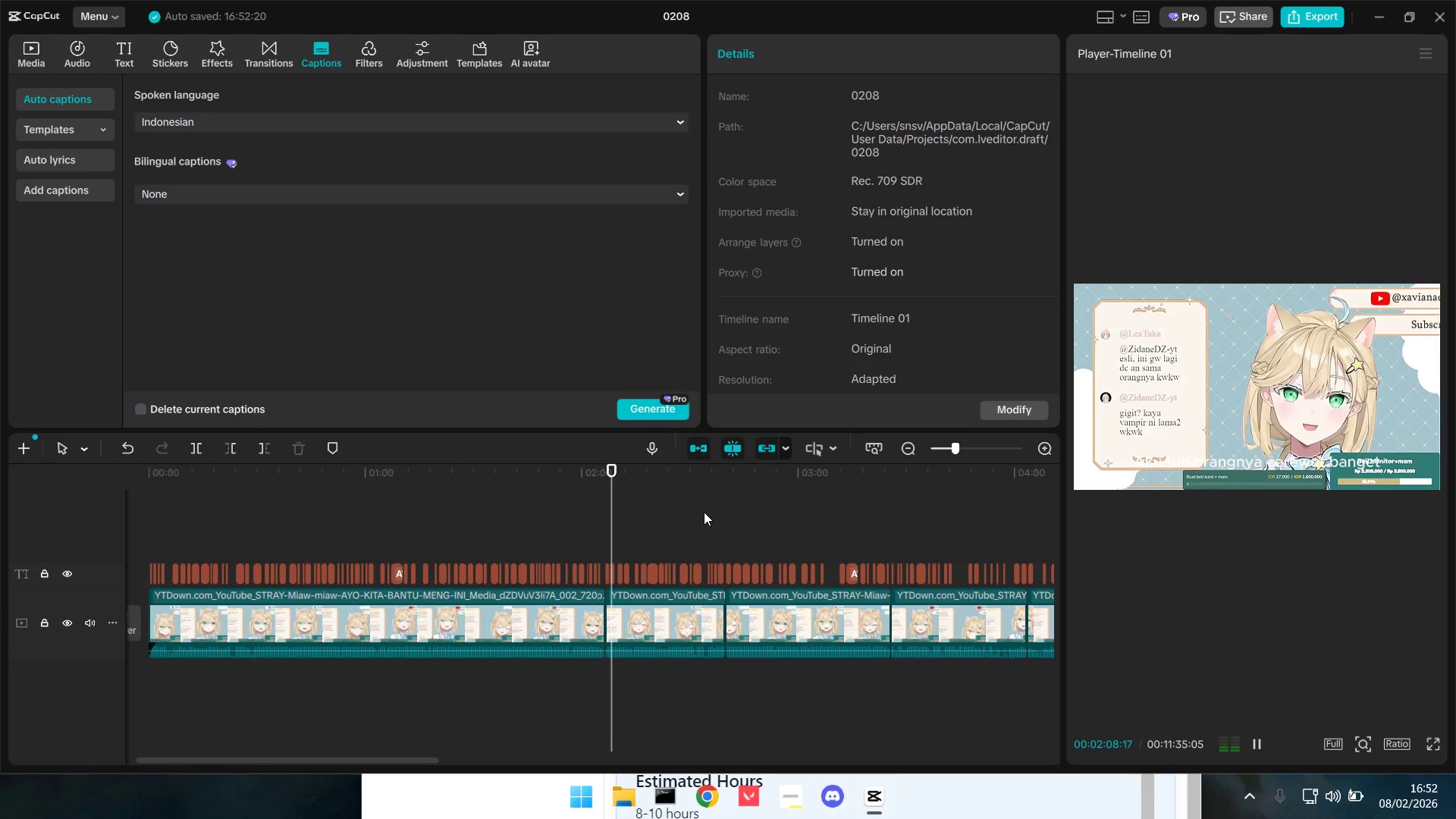 
left_click([672, 513])
 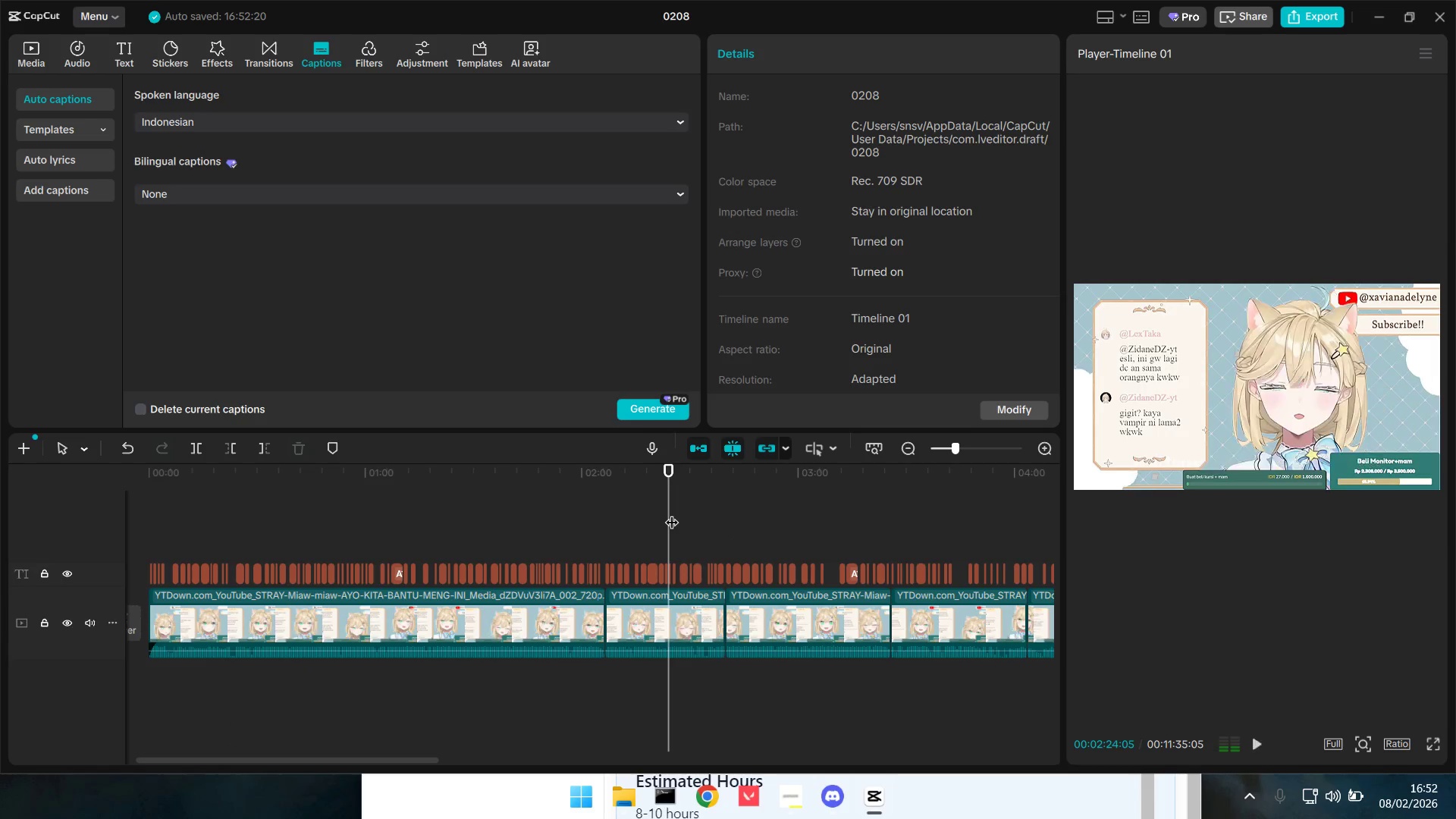 
key(Space)
 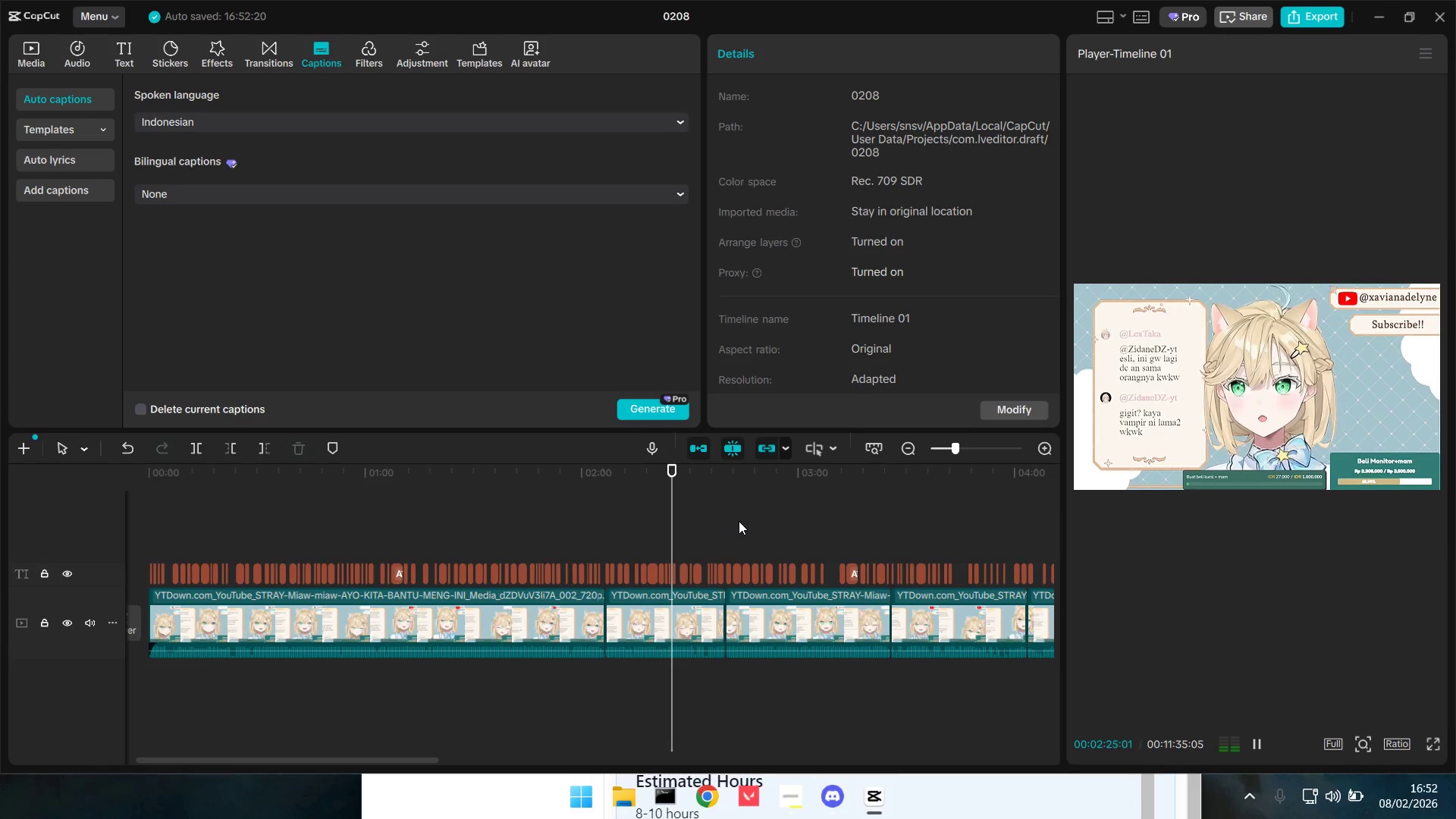 
left_click([749, 516])
 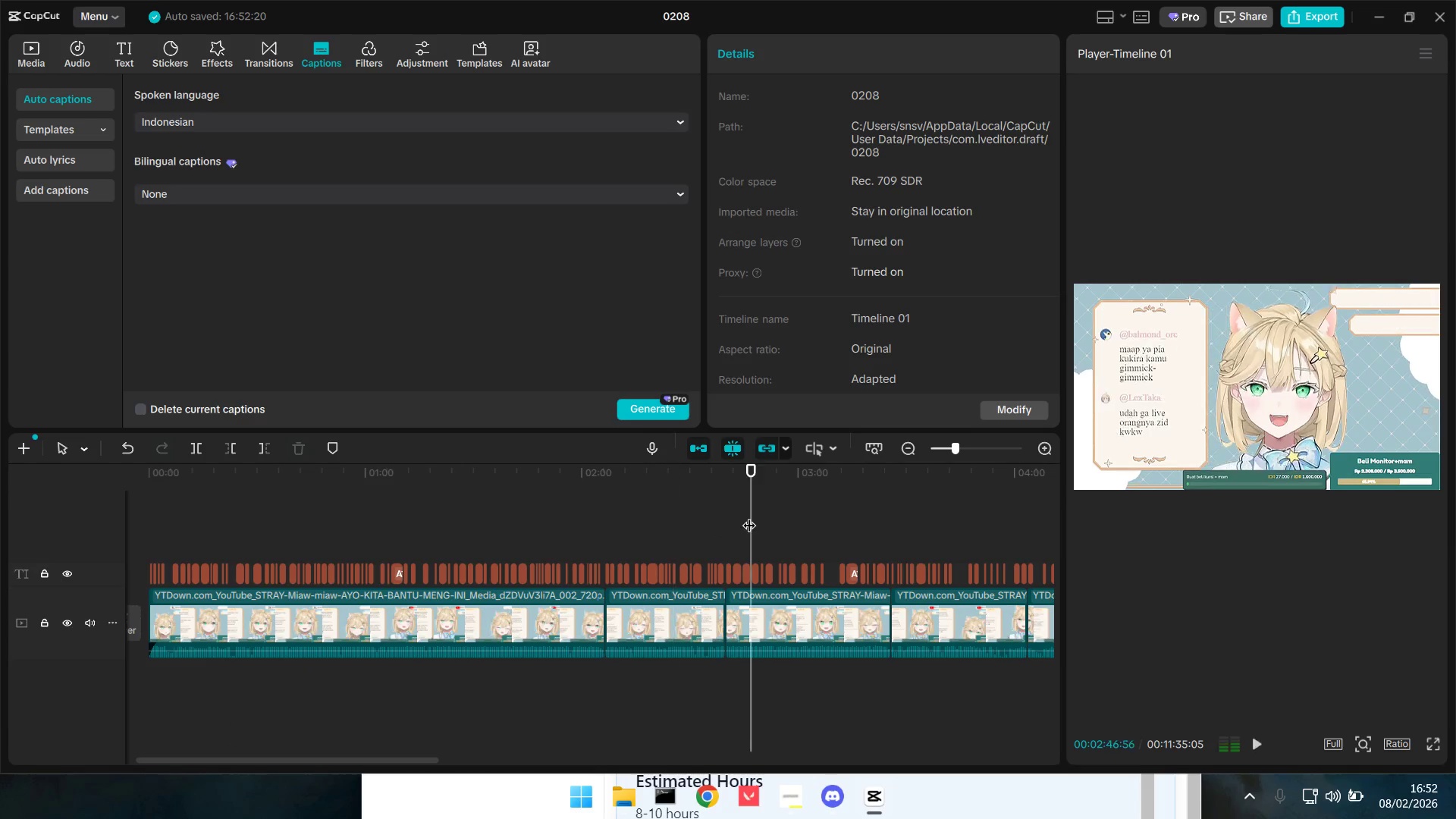 
key(Space)
 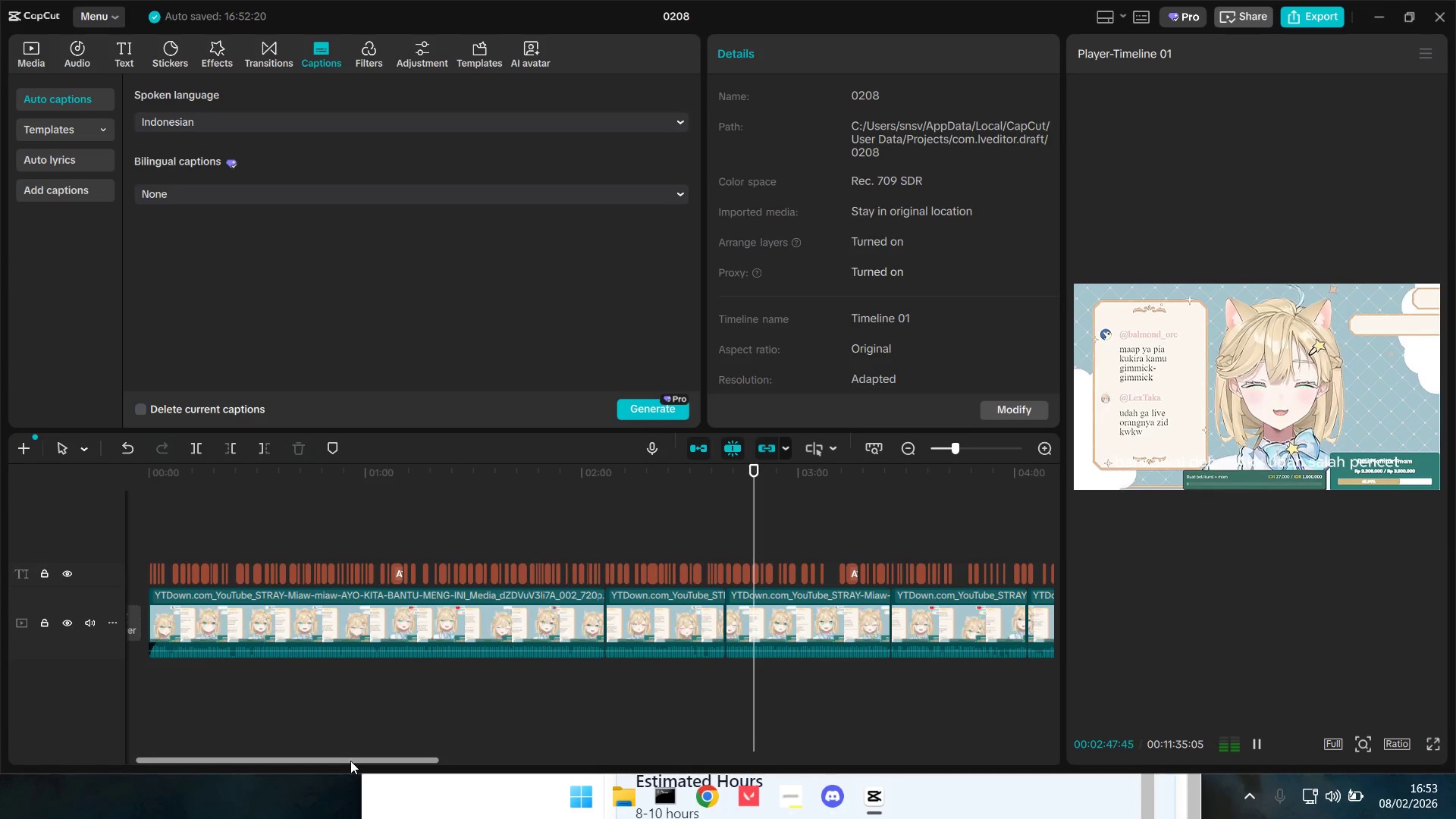 
left_click_drag(start_coordinate=[360, 759], to_coordinate=[413, 764])
 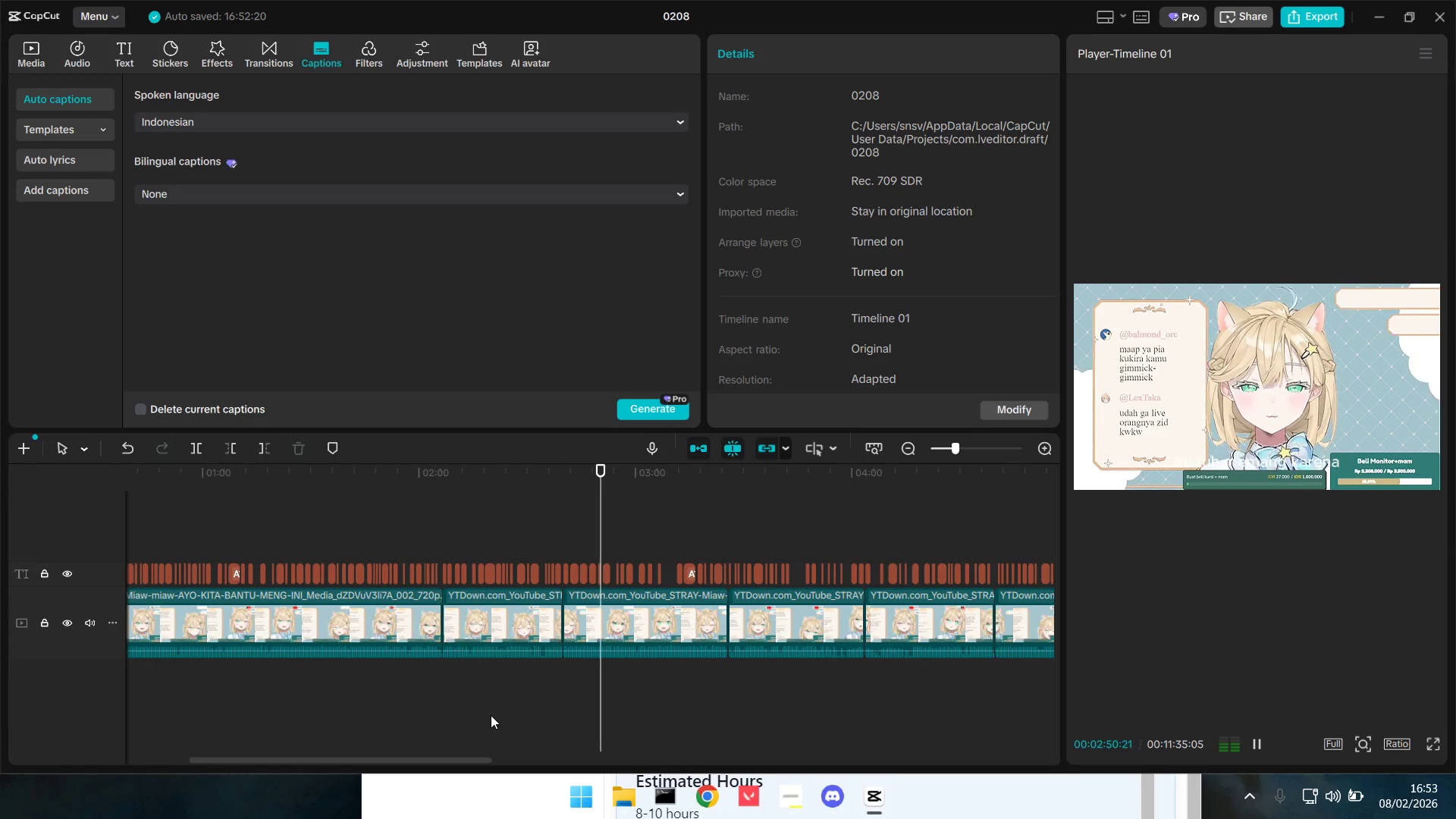 
left_click_drag(start_coordinate=[493, 710], to_coordinate=[400, 643])
 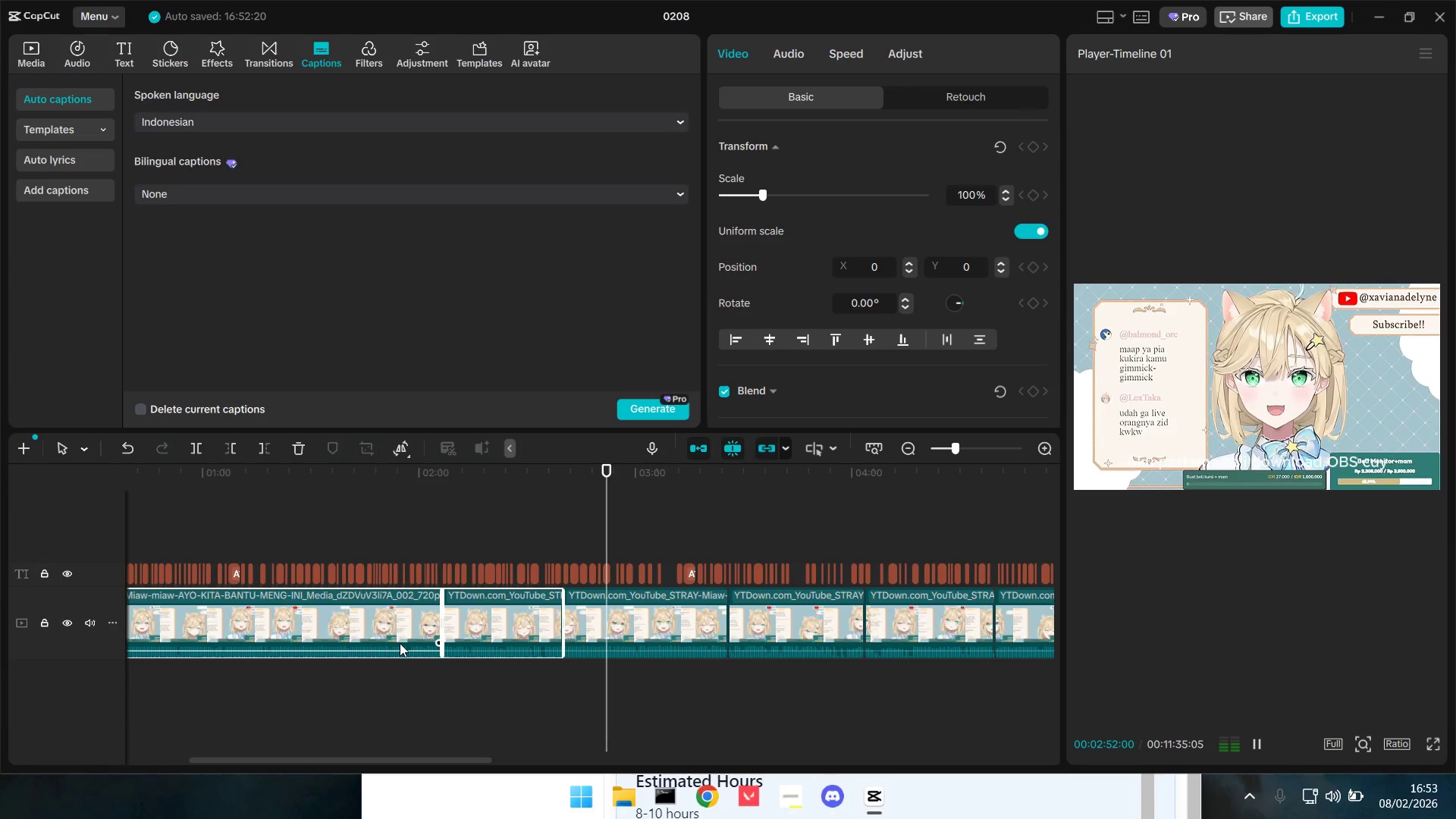 
key(Backspace)
 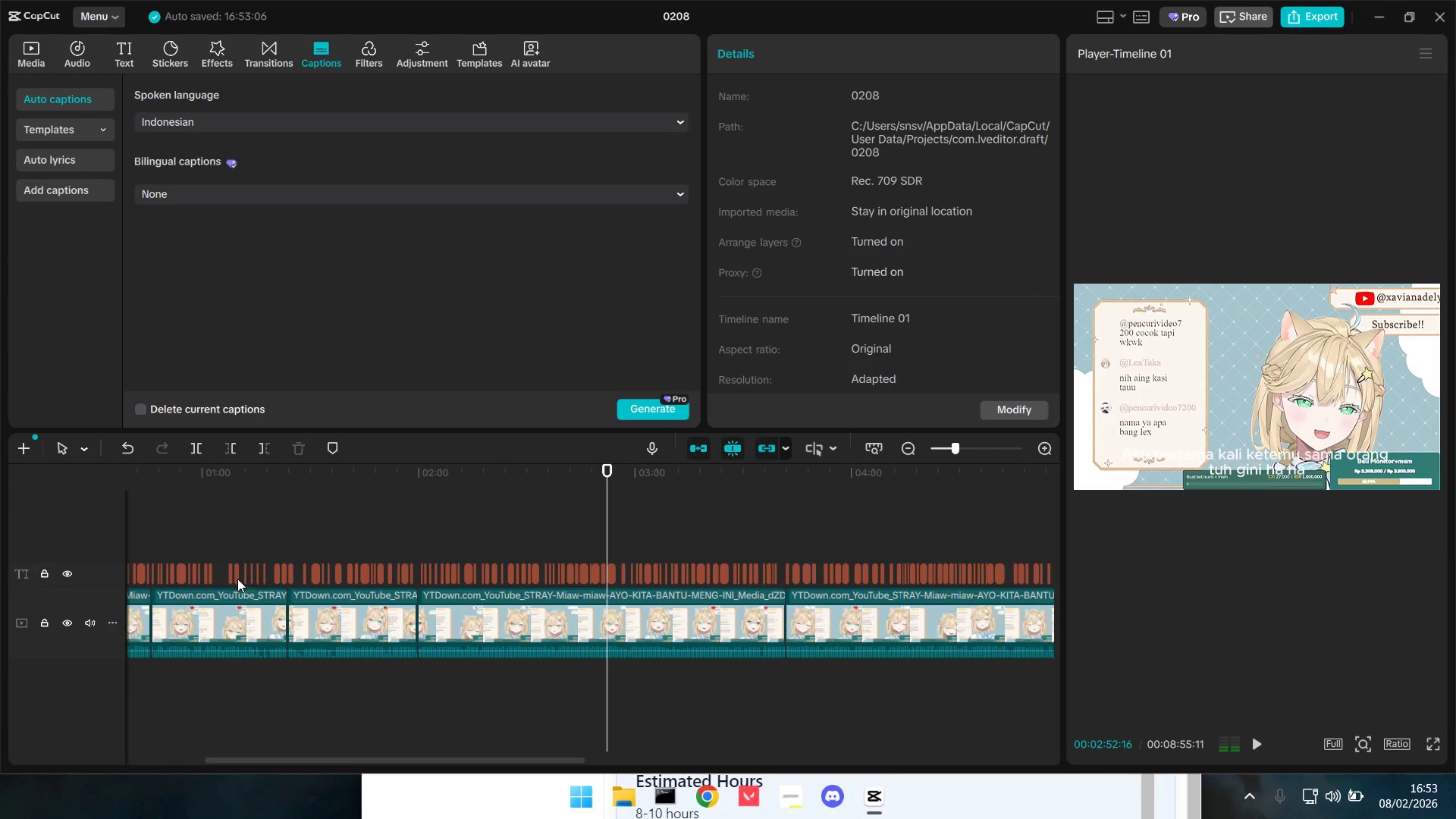 
left_click([218, 519])
 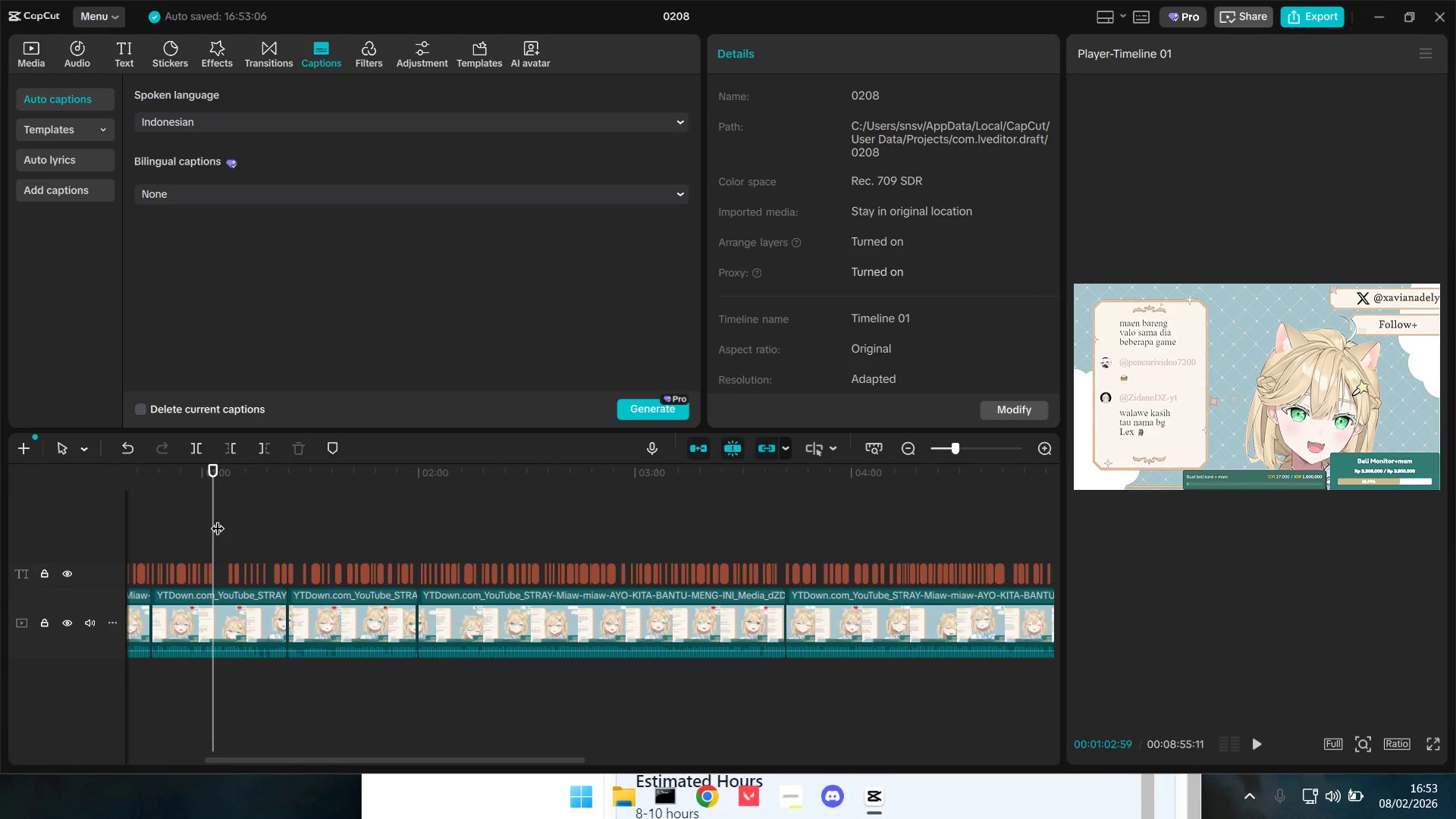 
left_click_drag(start_coordinate=[215, 519], to_coordinate=[0, 530])
 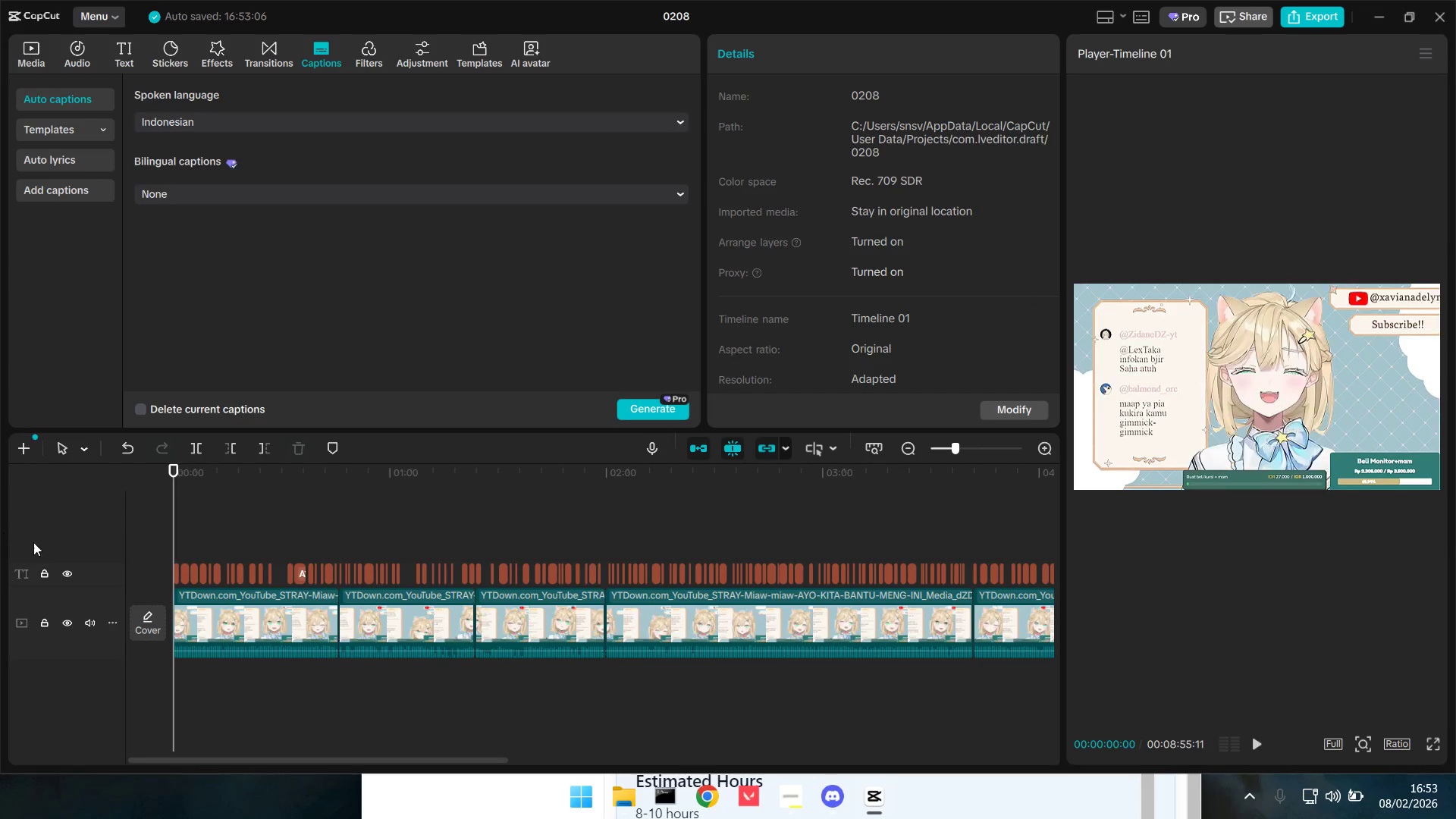 
key(Space)
 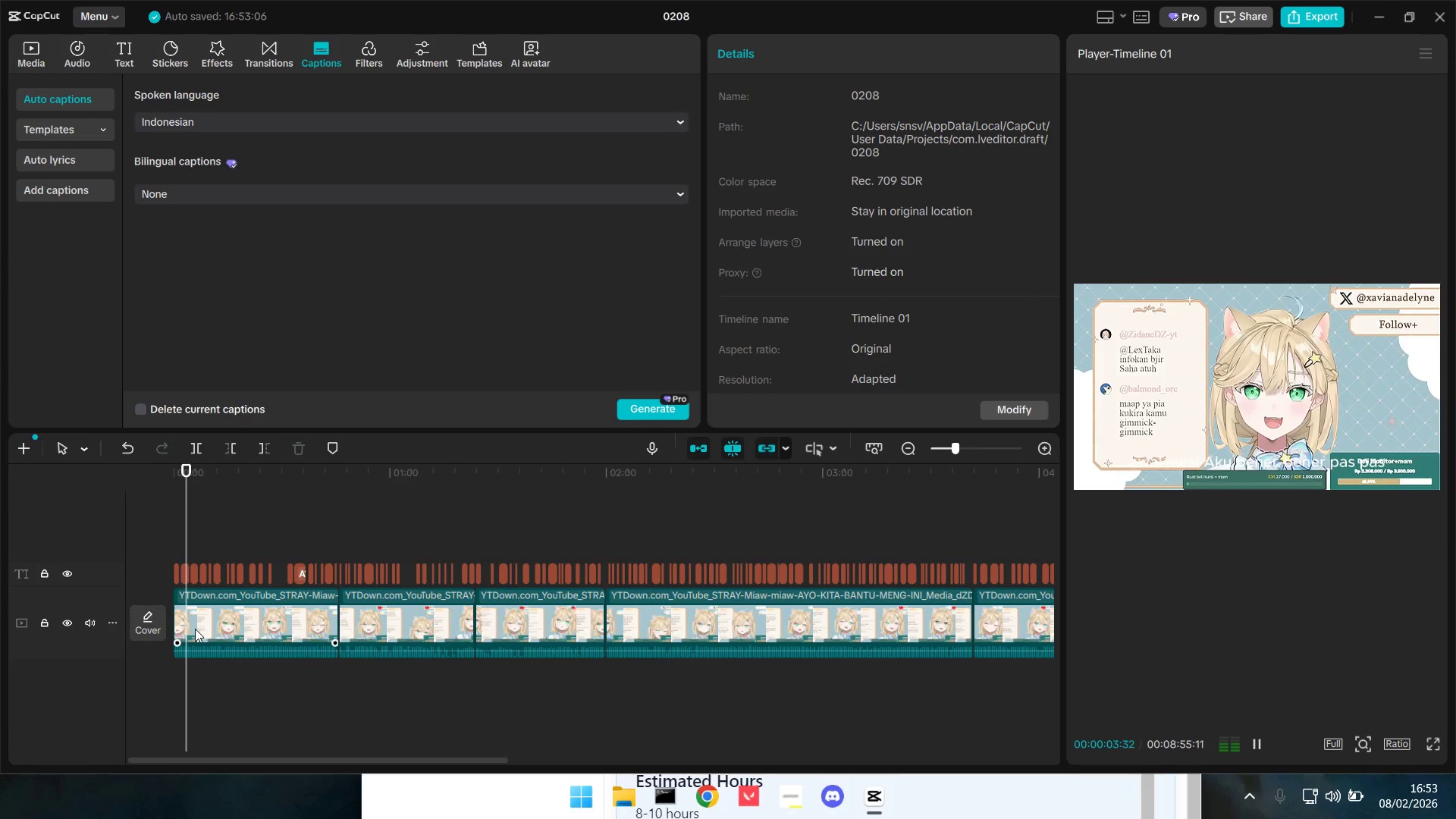 
hold_key(key=ControlLeft, duration=1.52)
 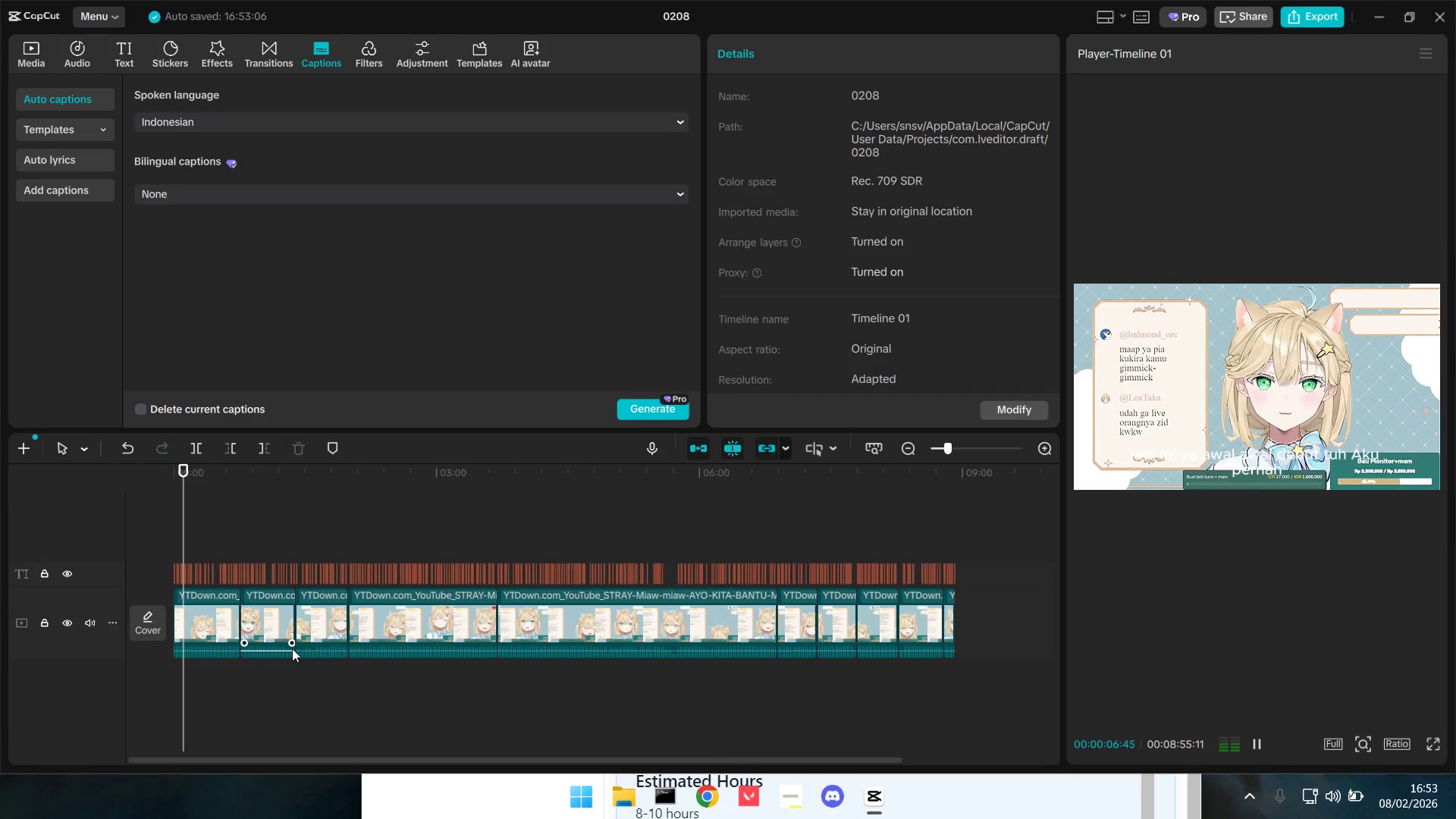 
hold_key(key=ControlLeft, duration=0.44)
 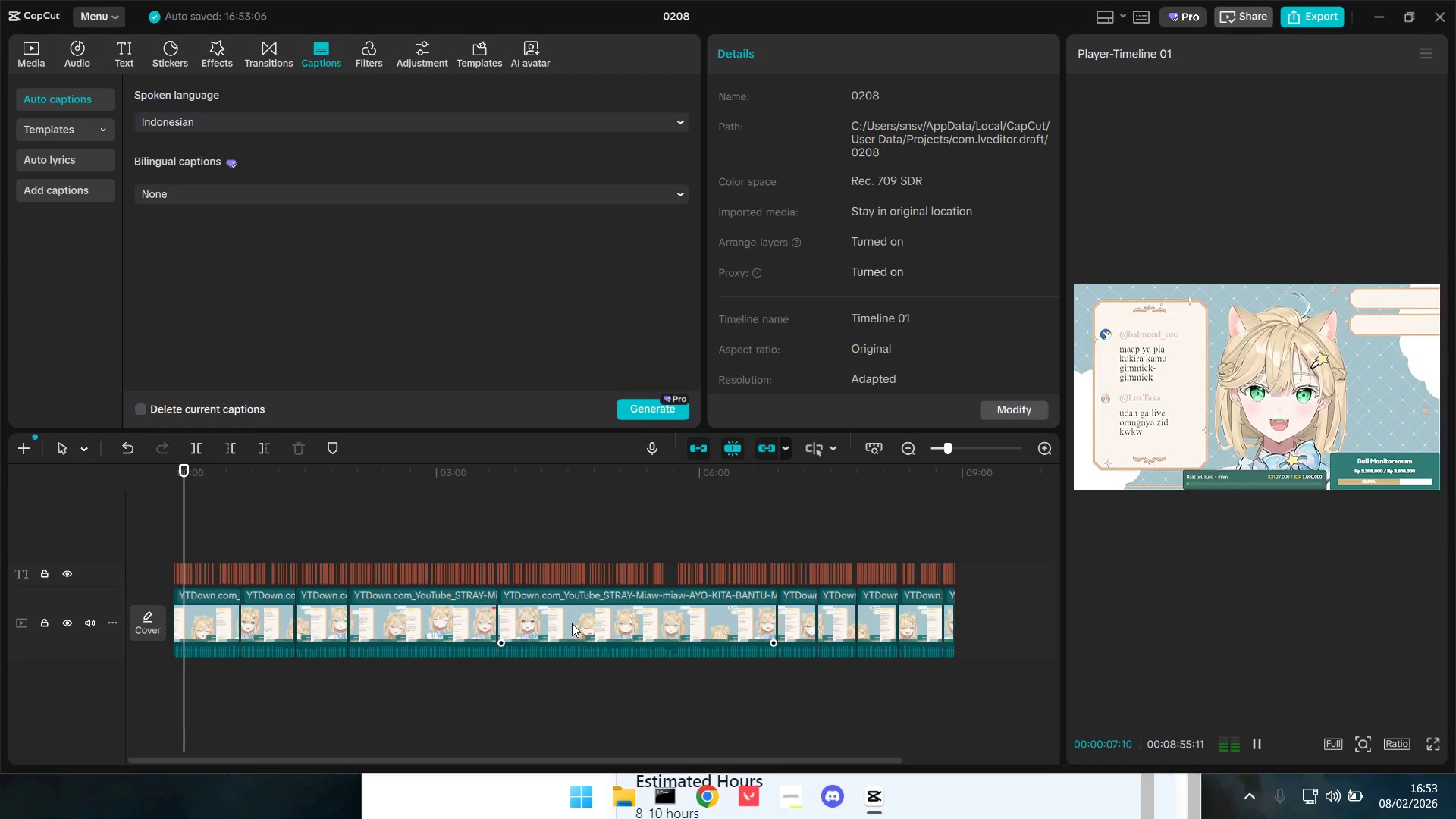 
scroll: coordinate [285, 648], scroll_direction: down, amount: 13.0
 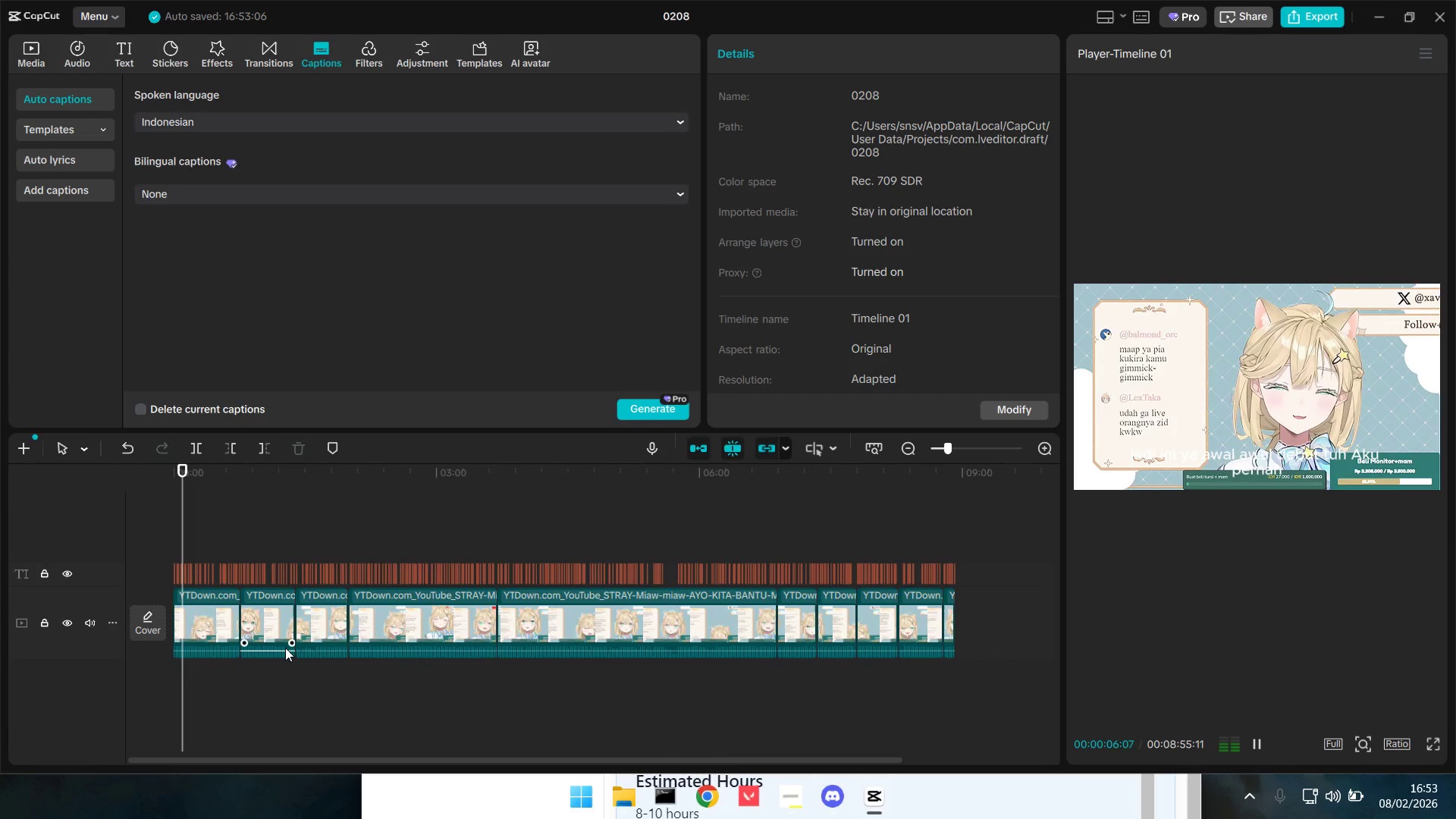 
hold_key(key=ControlLeft, duration=3.12)
 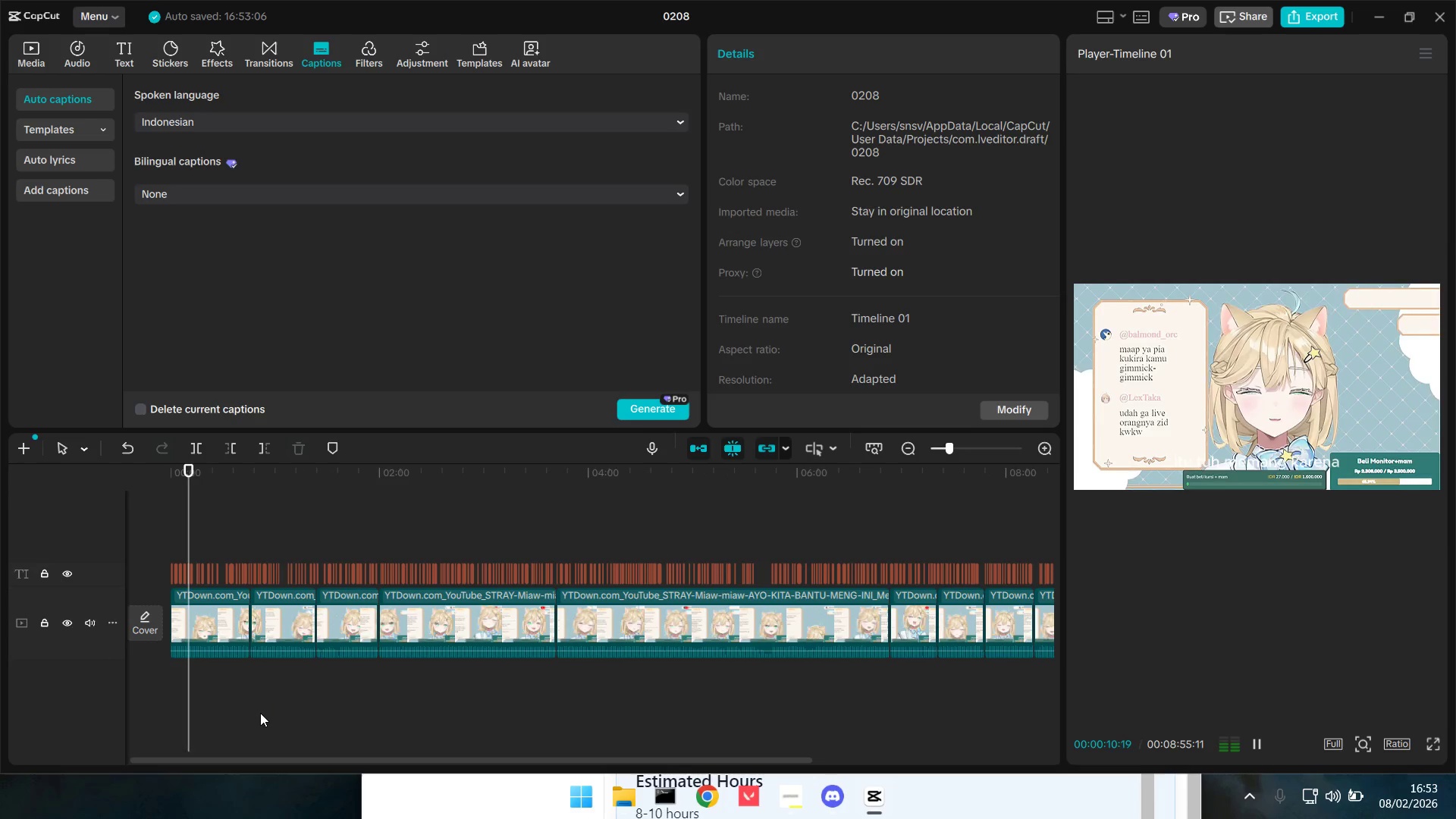 
hold_key(key=ControlLeft, duration=1.5)
scroll: coordinate [260, 713], scroll_direction: up, amount: 2.0
 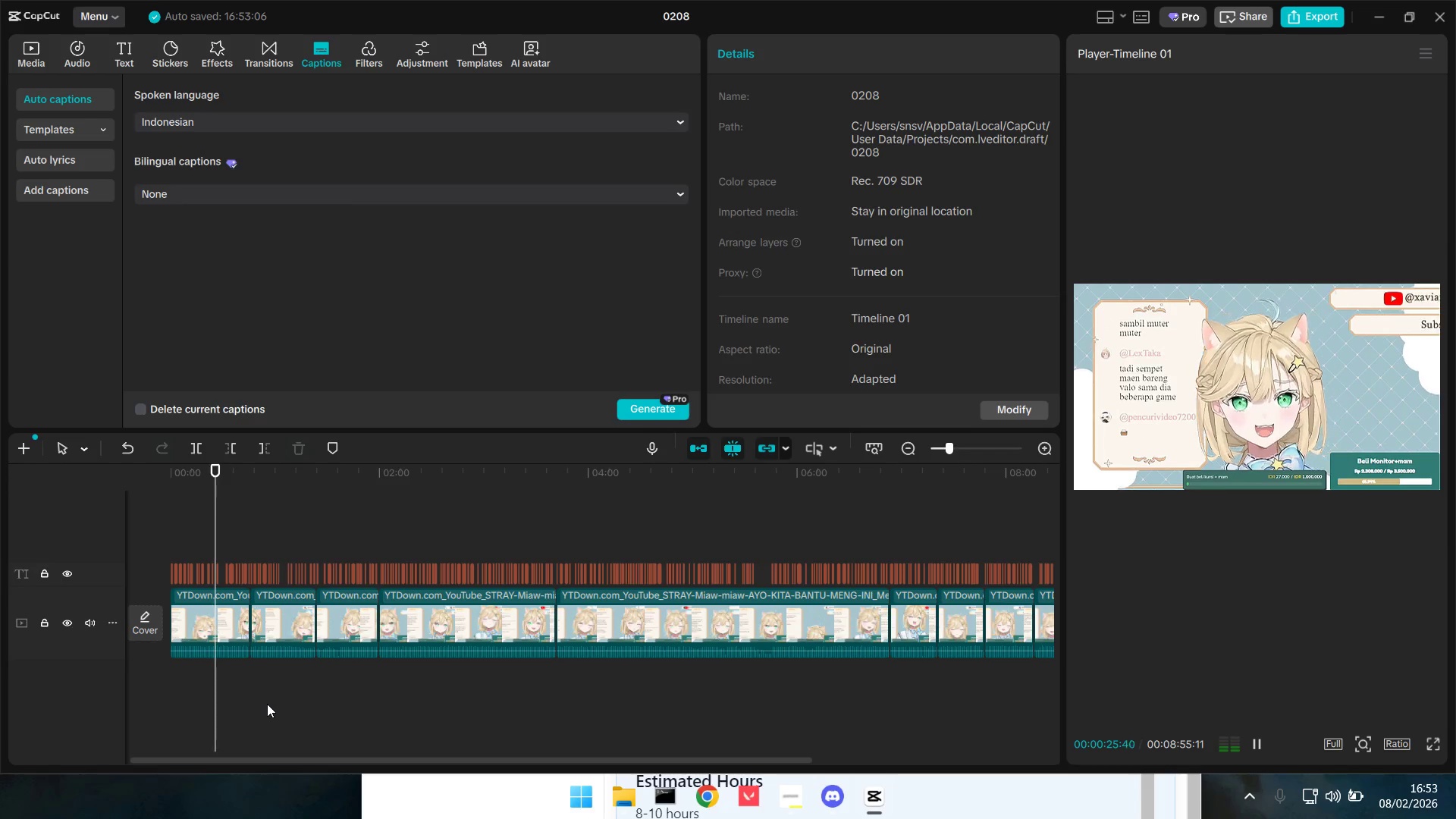 
wait(19.38)
 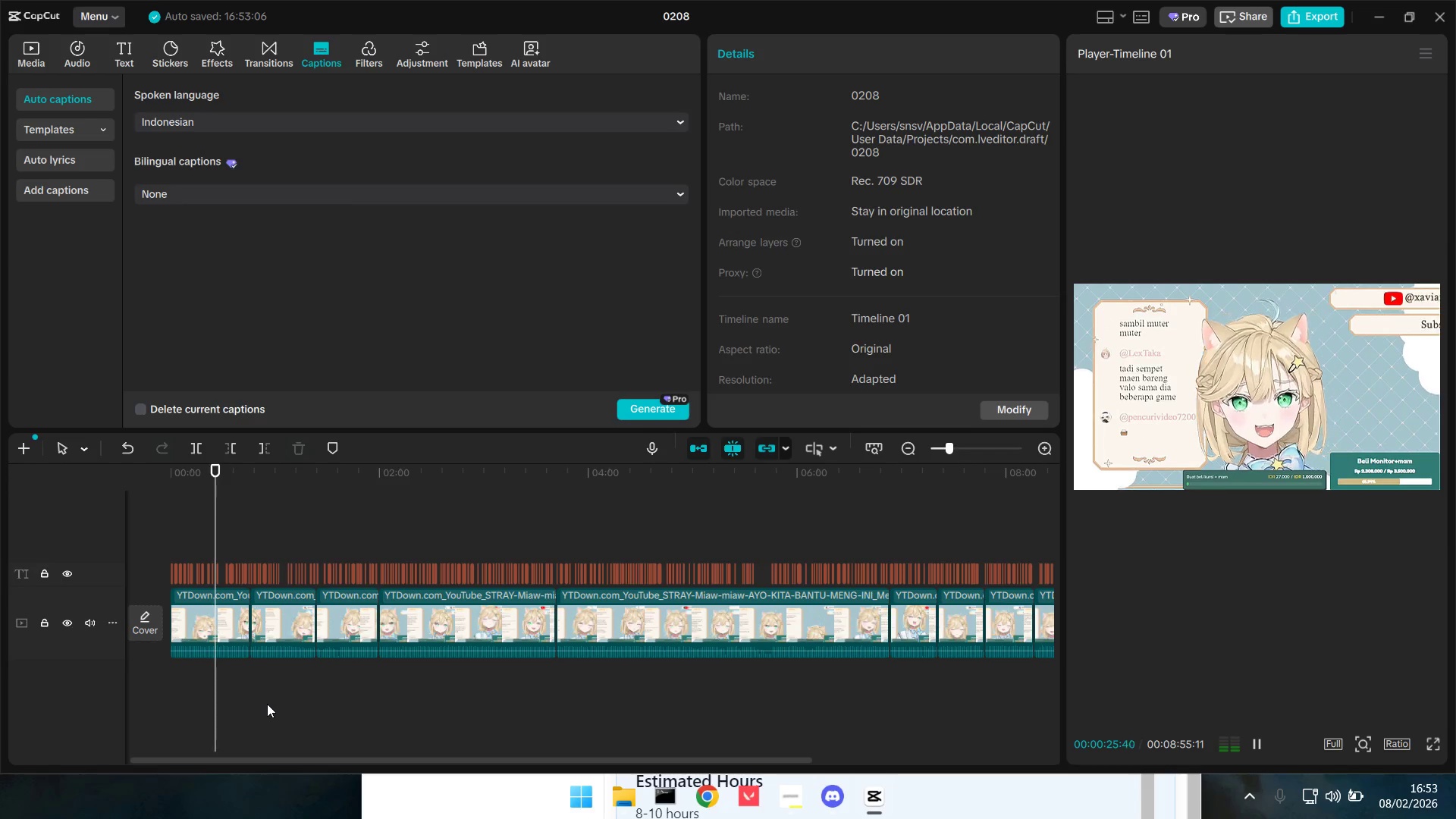 
key(Space)
 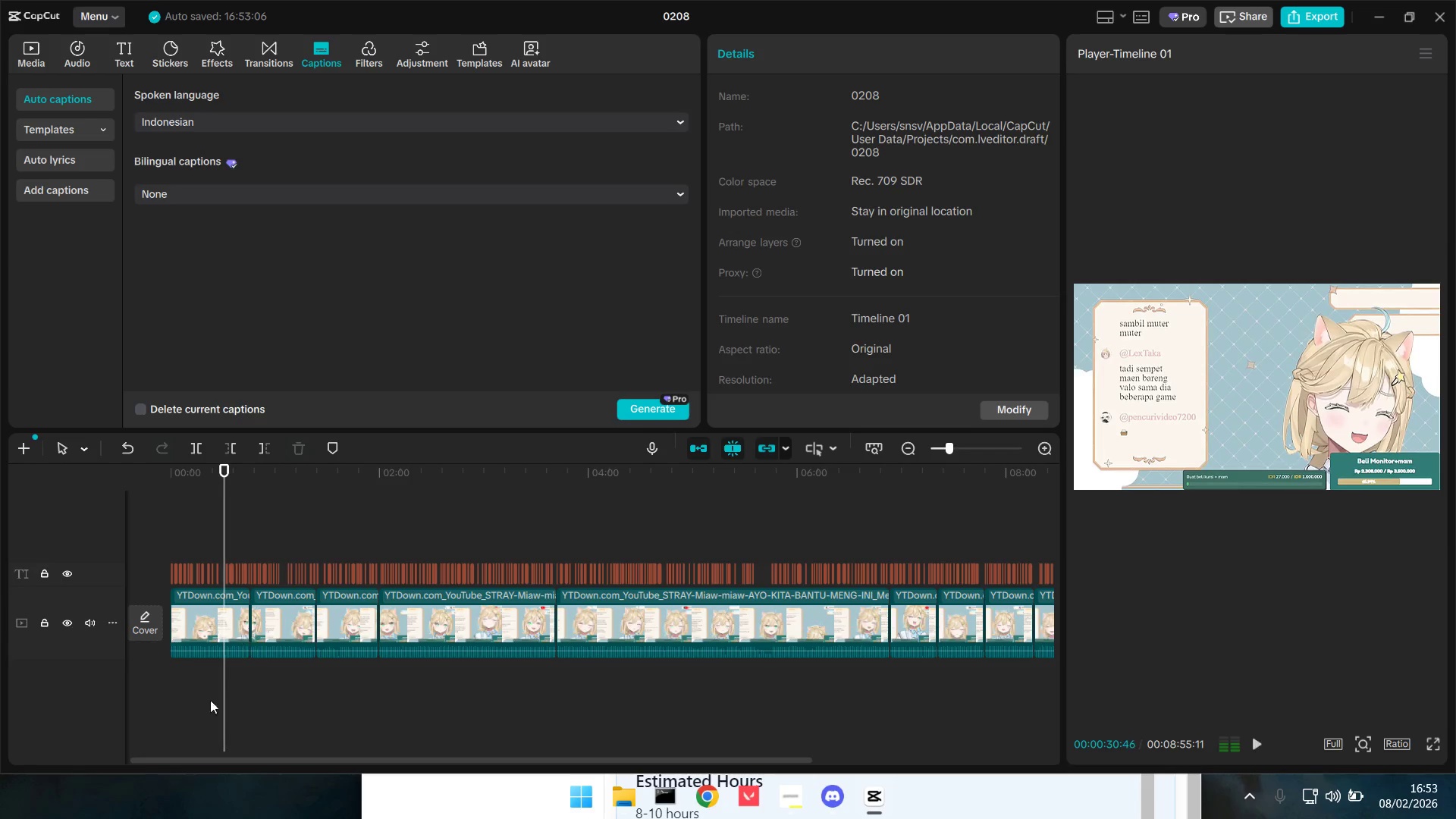 
hold_key(key=ControlLeft, duration=1.23)
 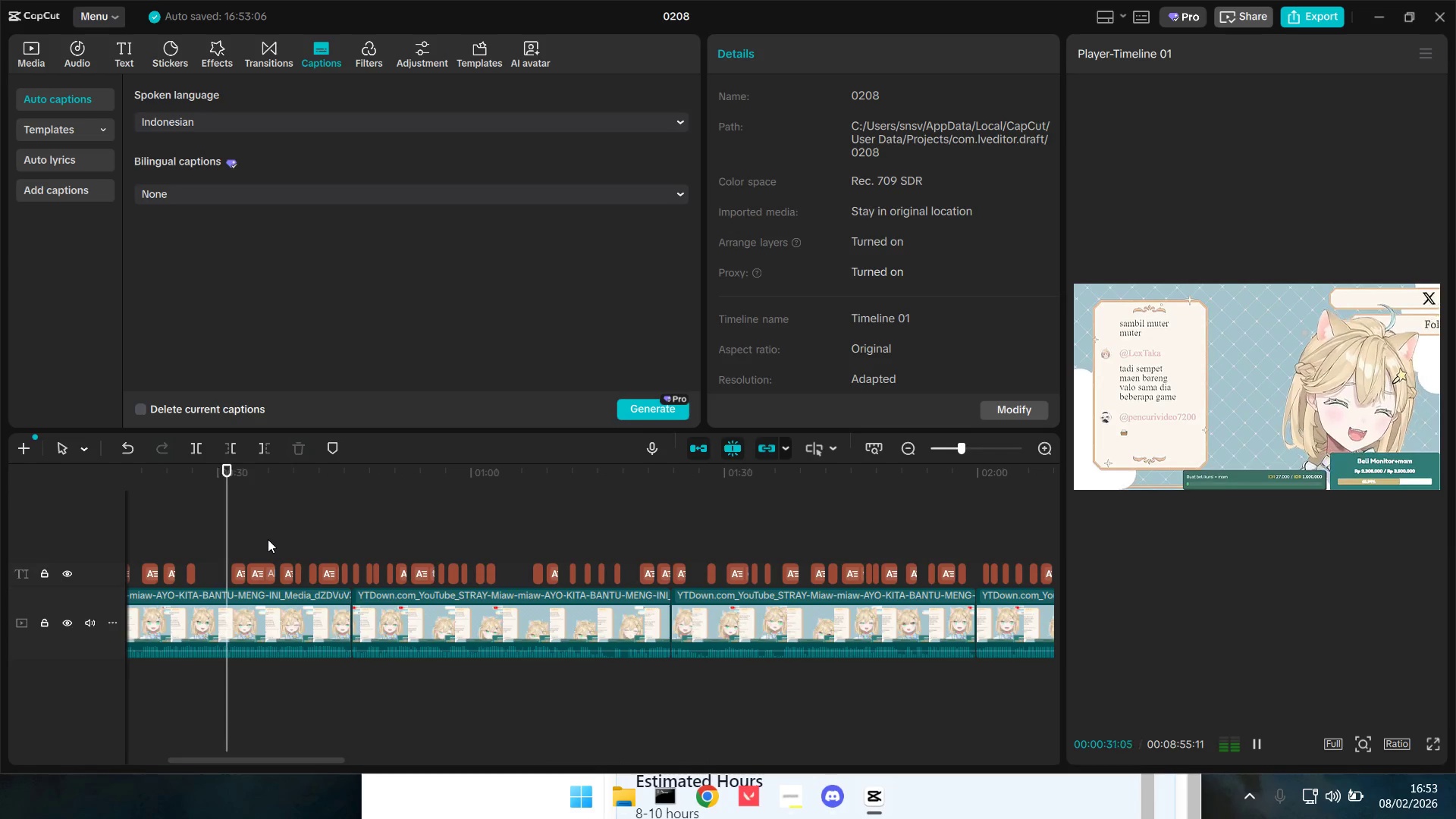 
key(Space)
 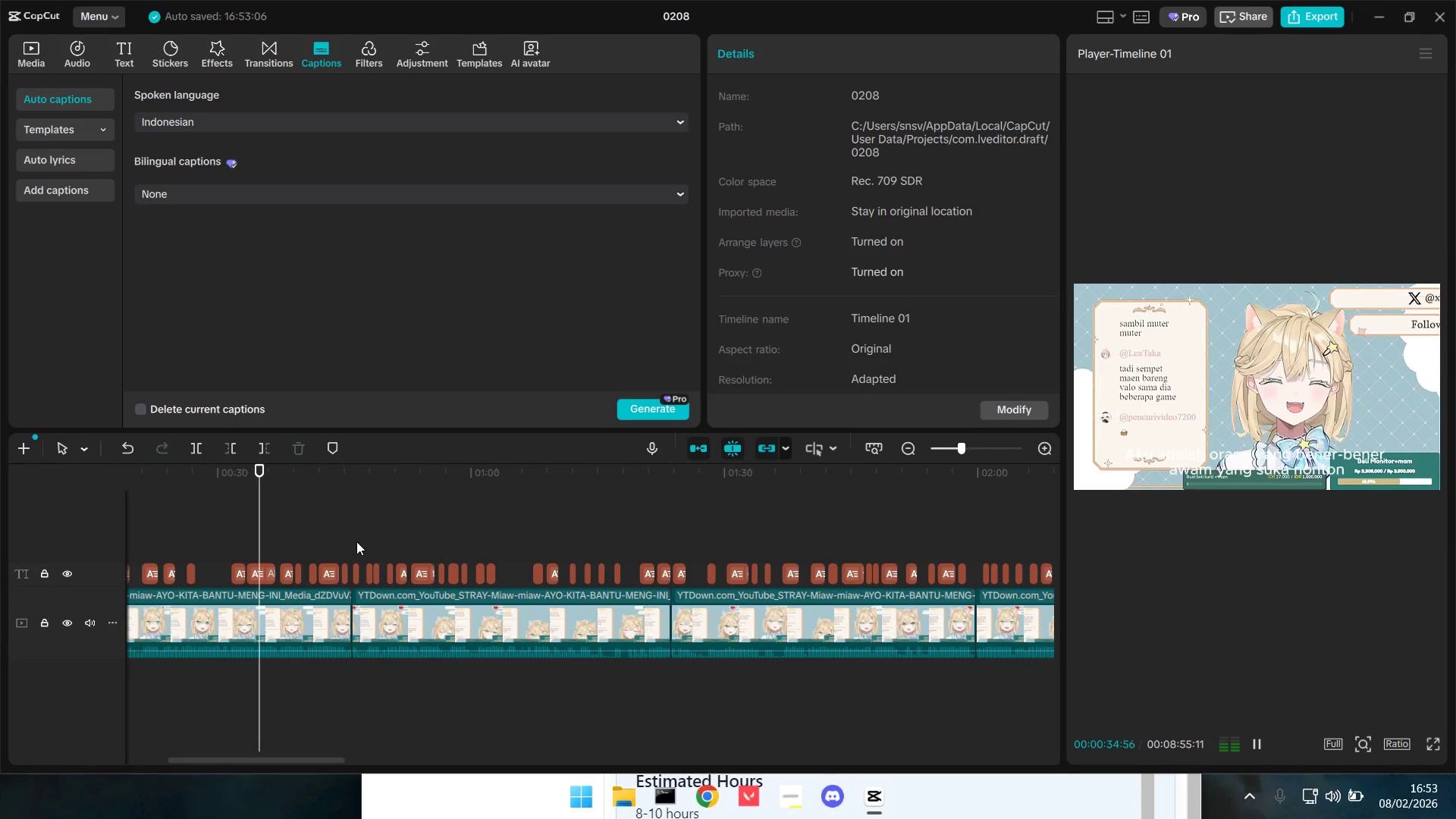 
scroll: coordinate [248, 637], scroll_direction: up, amount: 19.0
 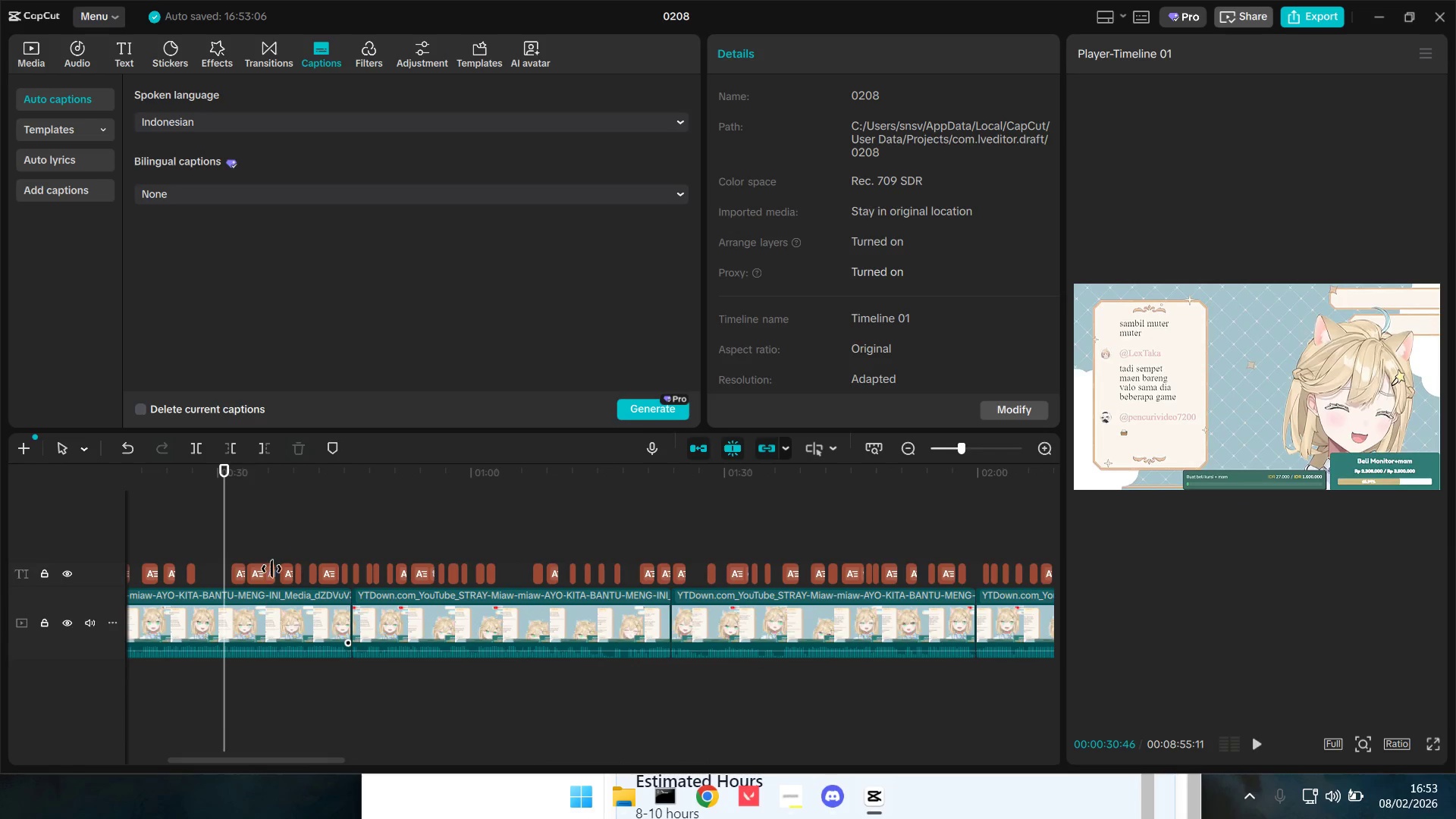 
wait(5.42)
 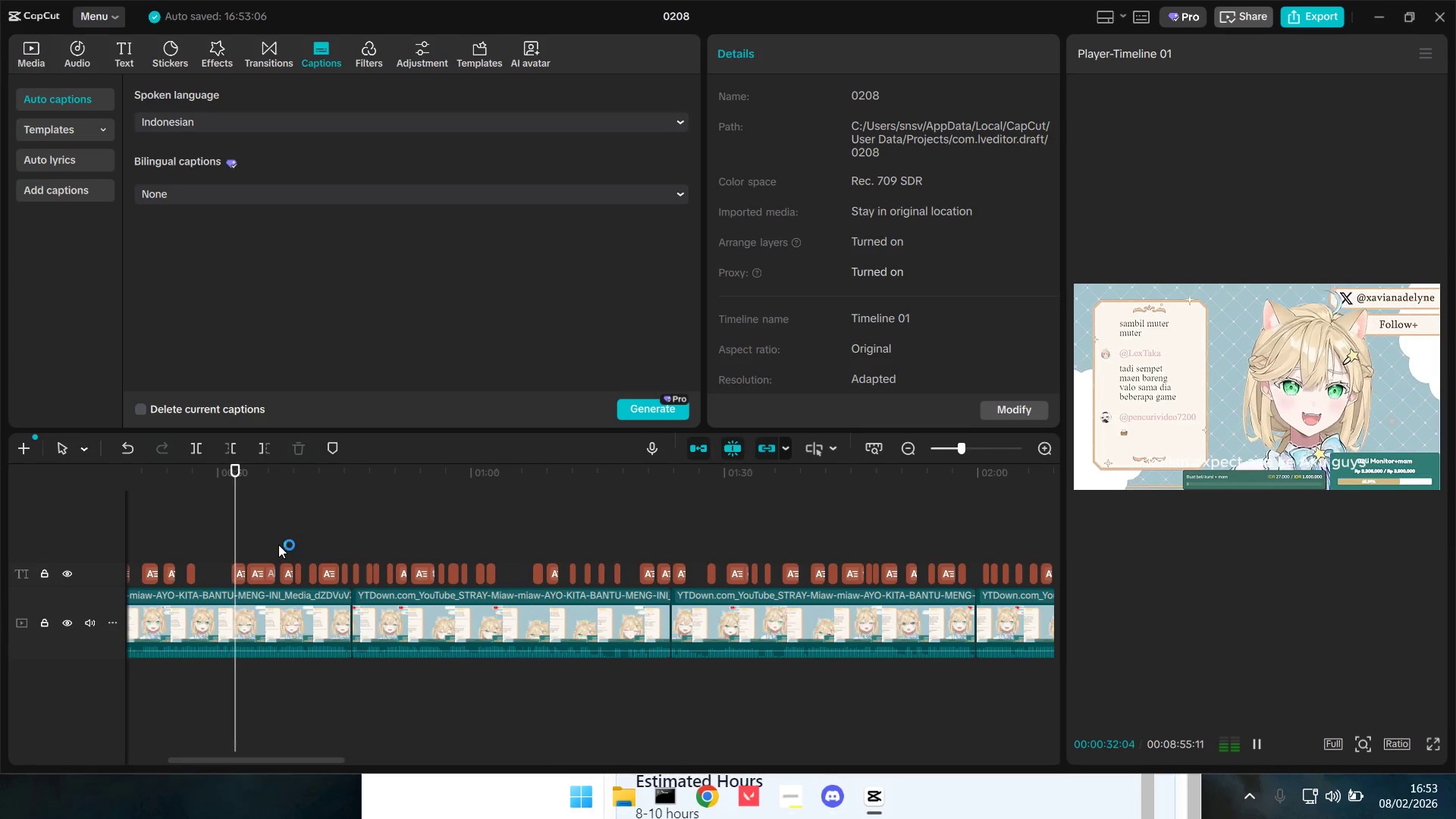 
left_click([350, 537])
 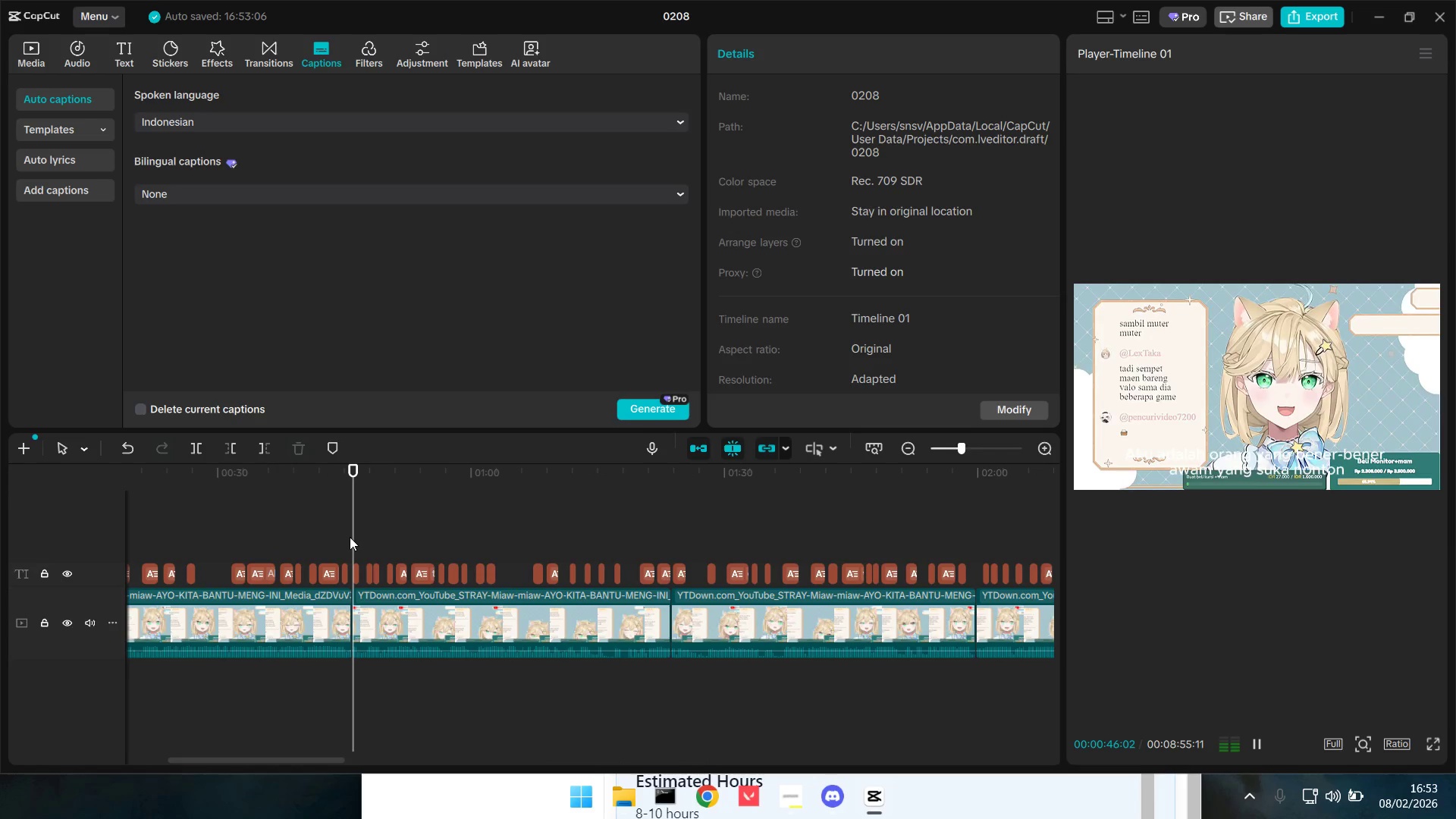 
key(Space)
 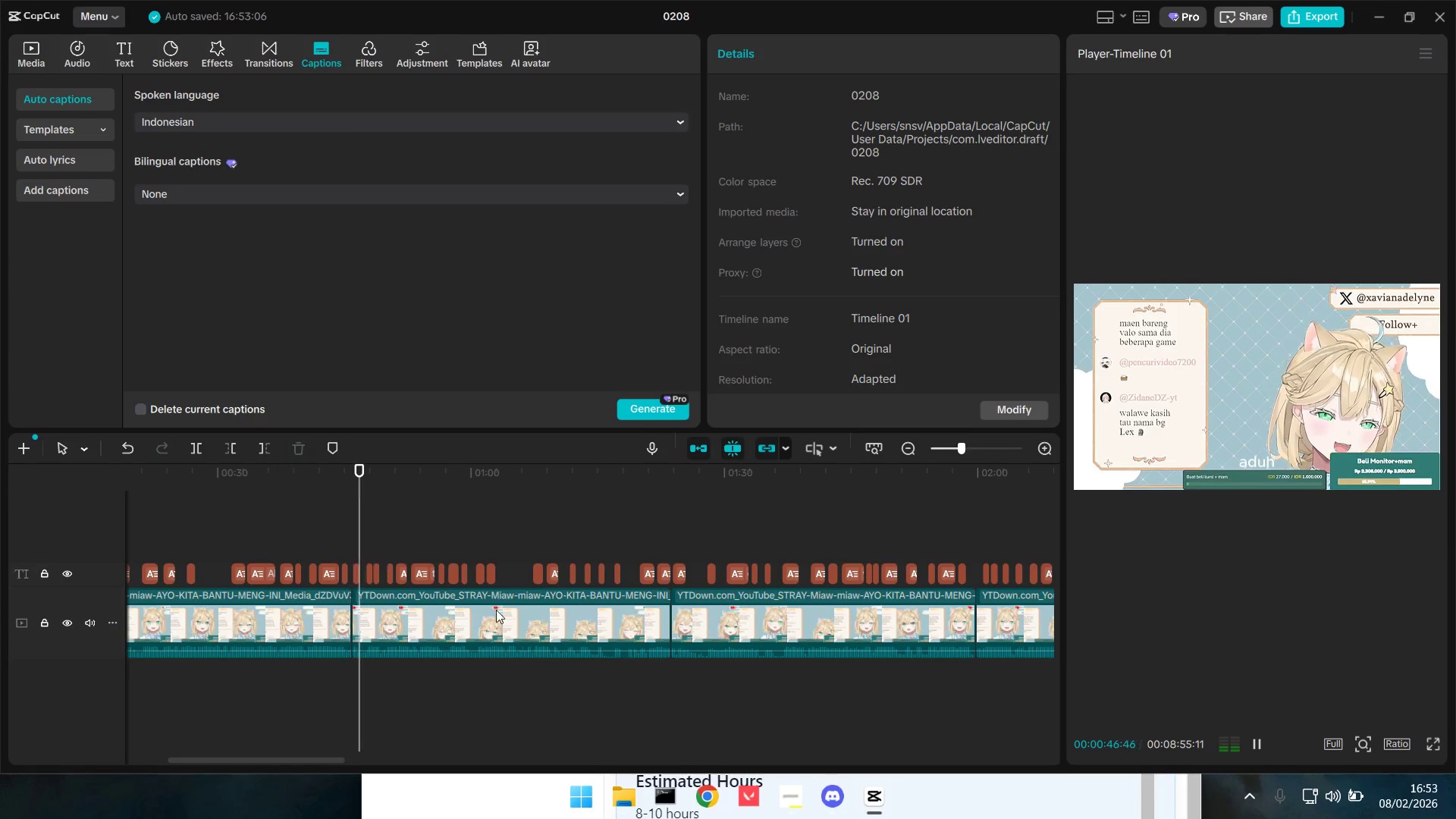 
left_click([499, 611])
 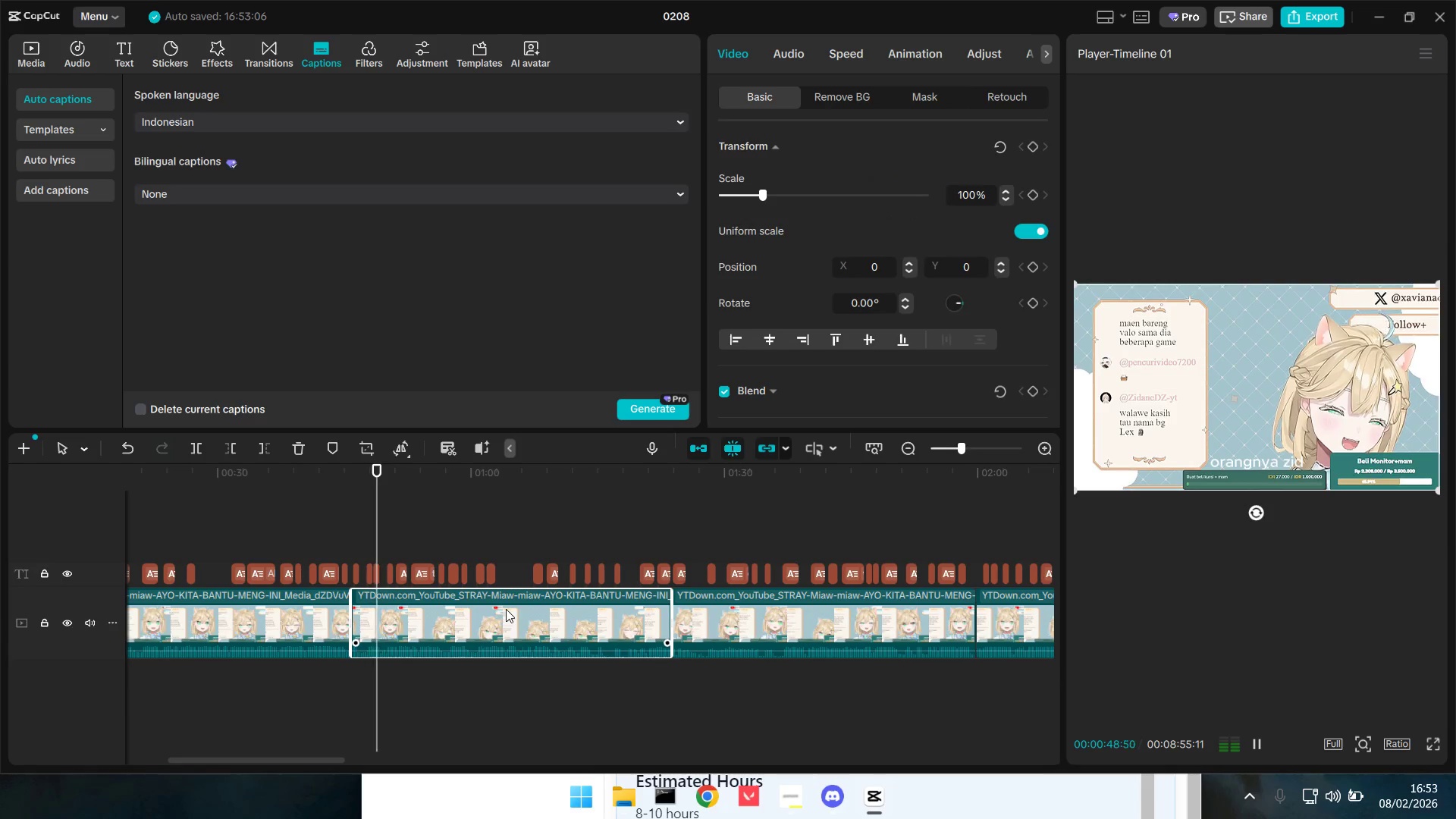 
key(Backspace)
 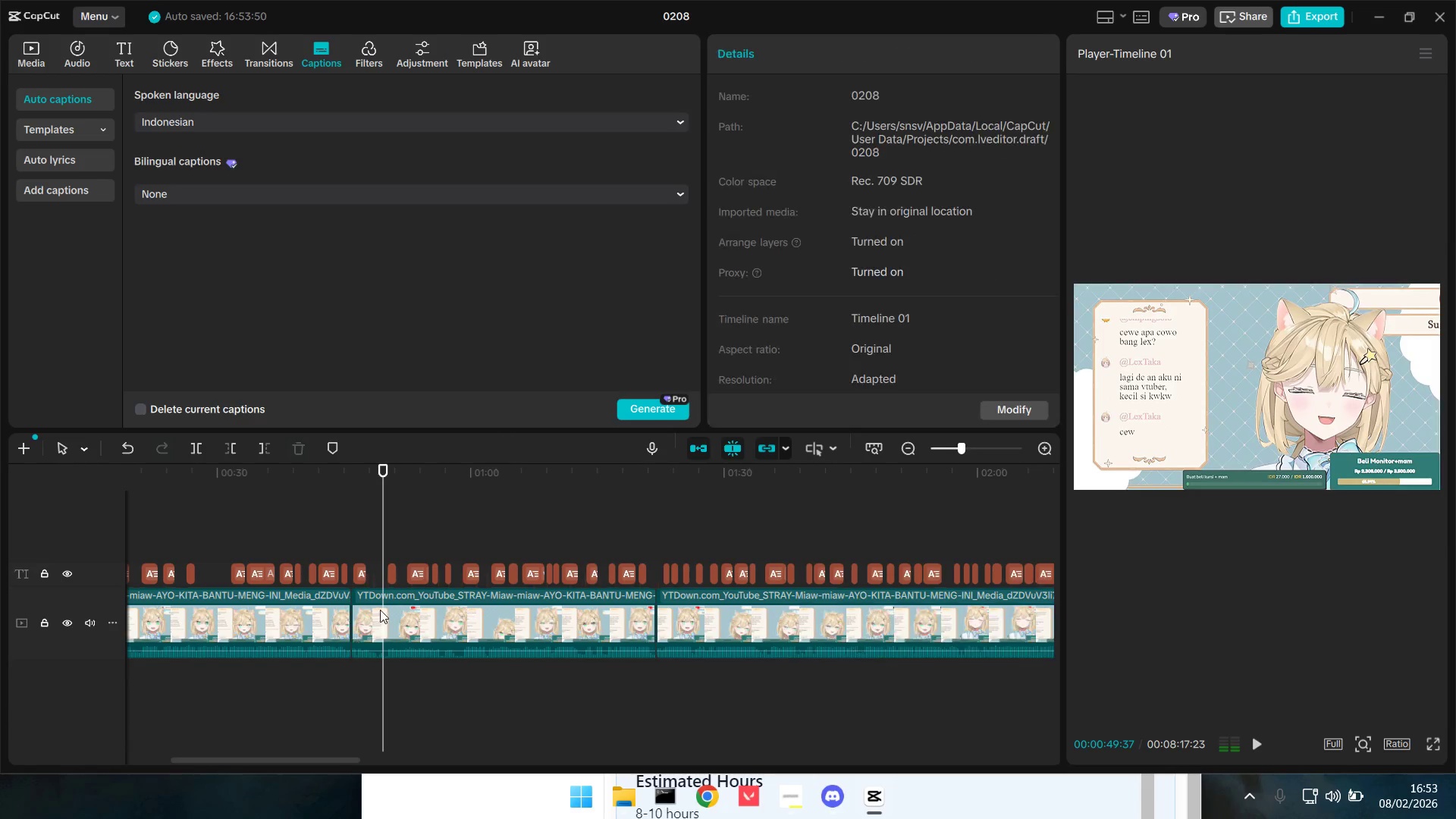 
left_click([355, 541])
 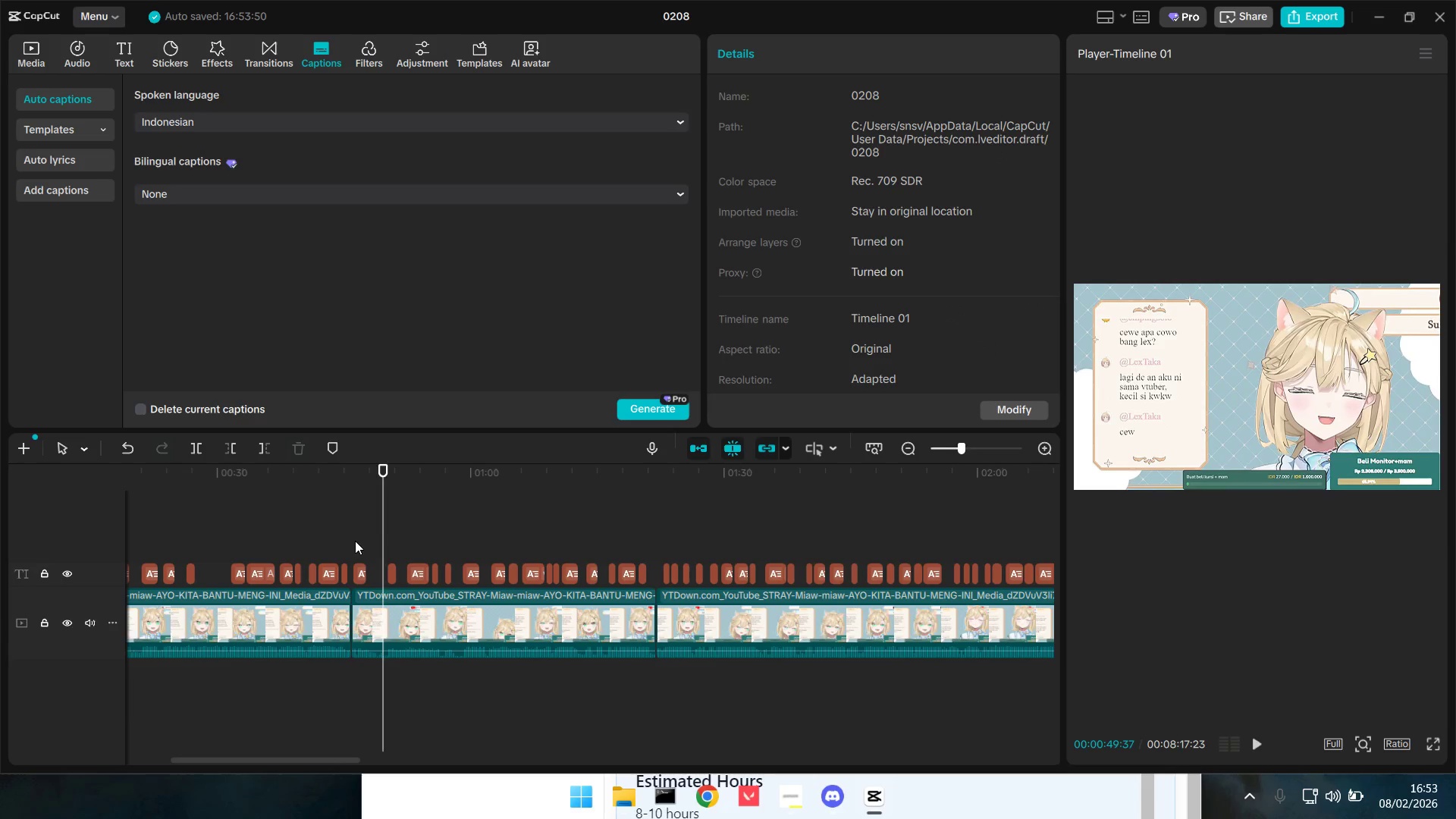 
key(Space)
 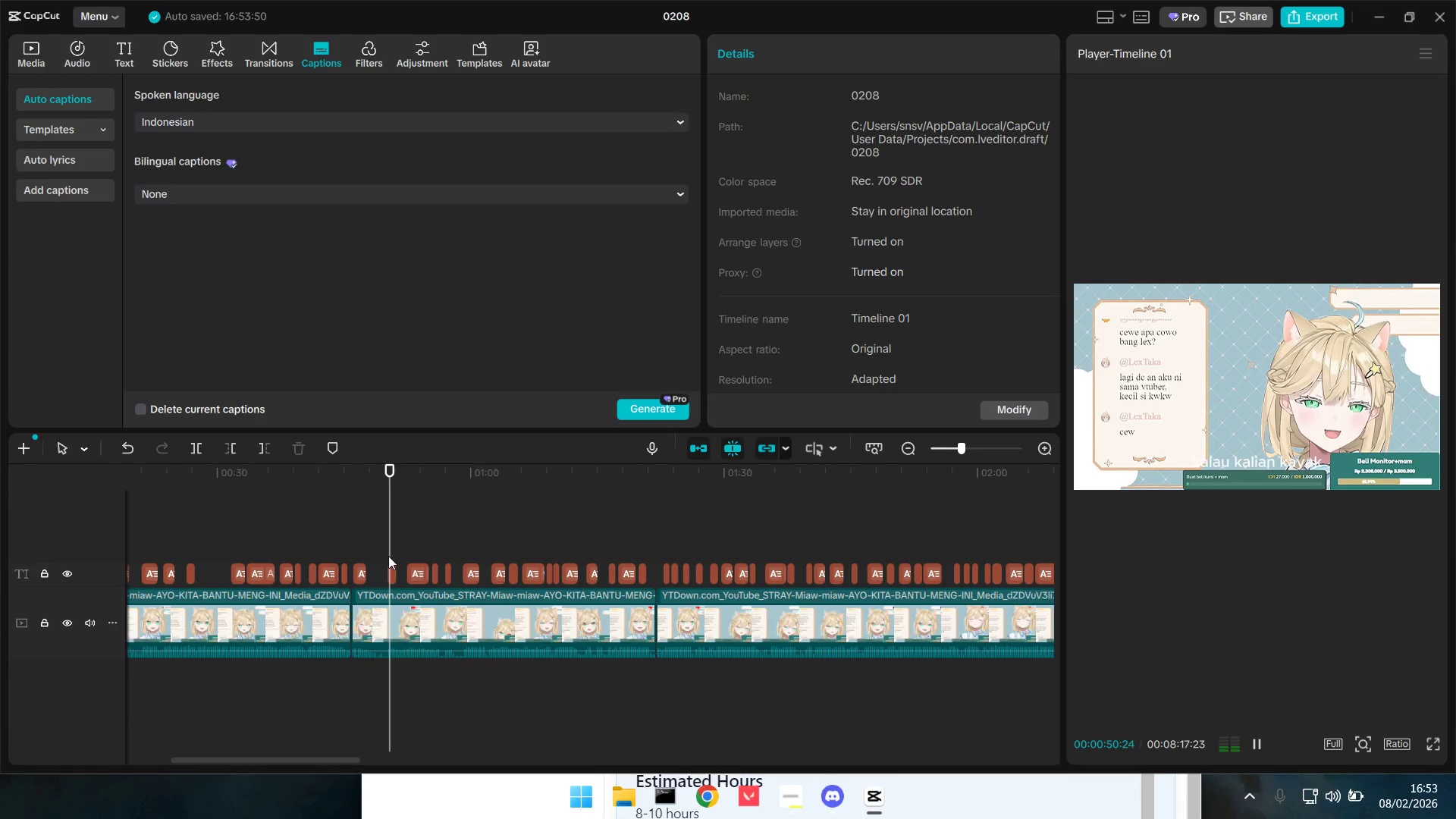 
wait(5.91)
 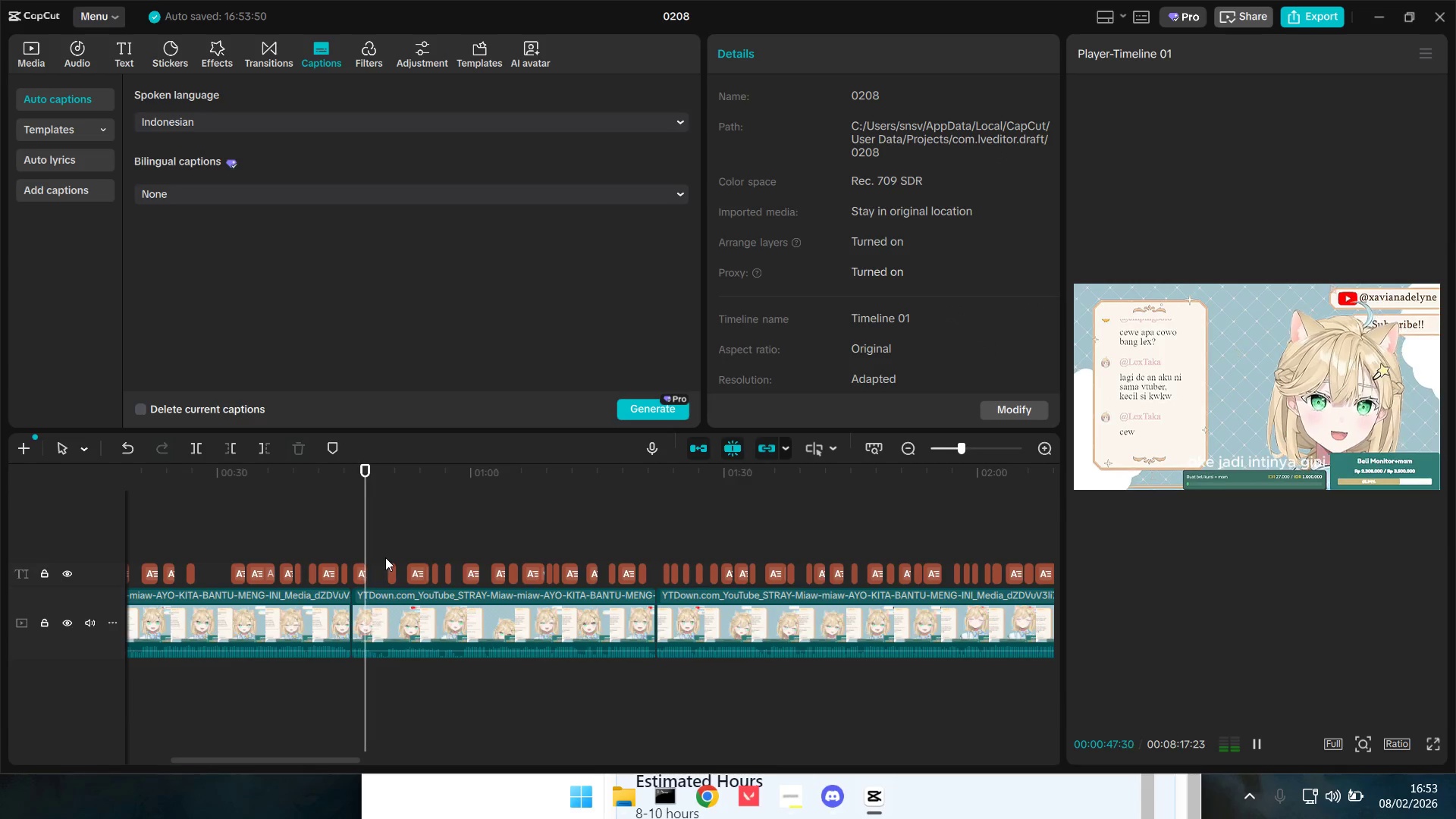 
left_click([338, 542])
 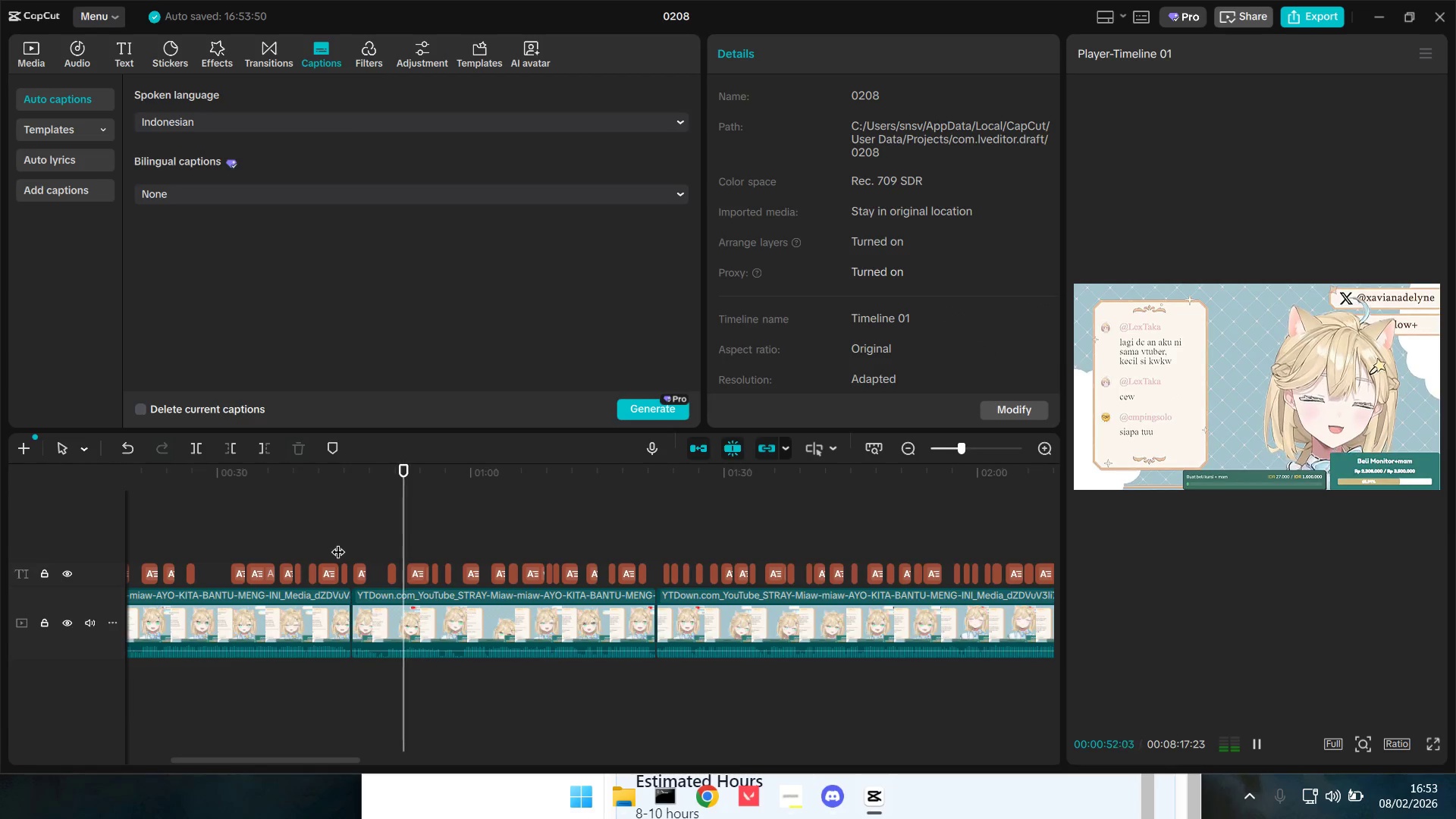 
key(Space)
 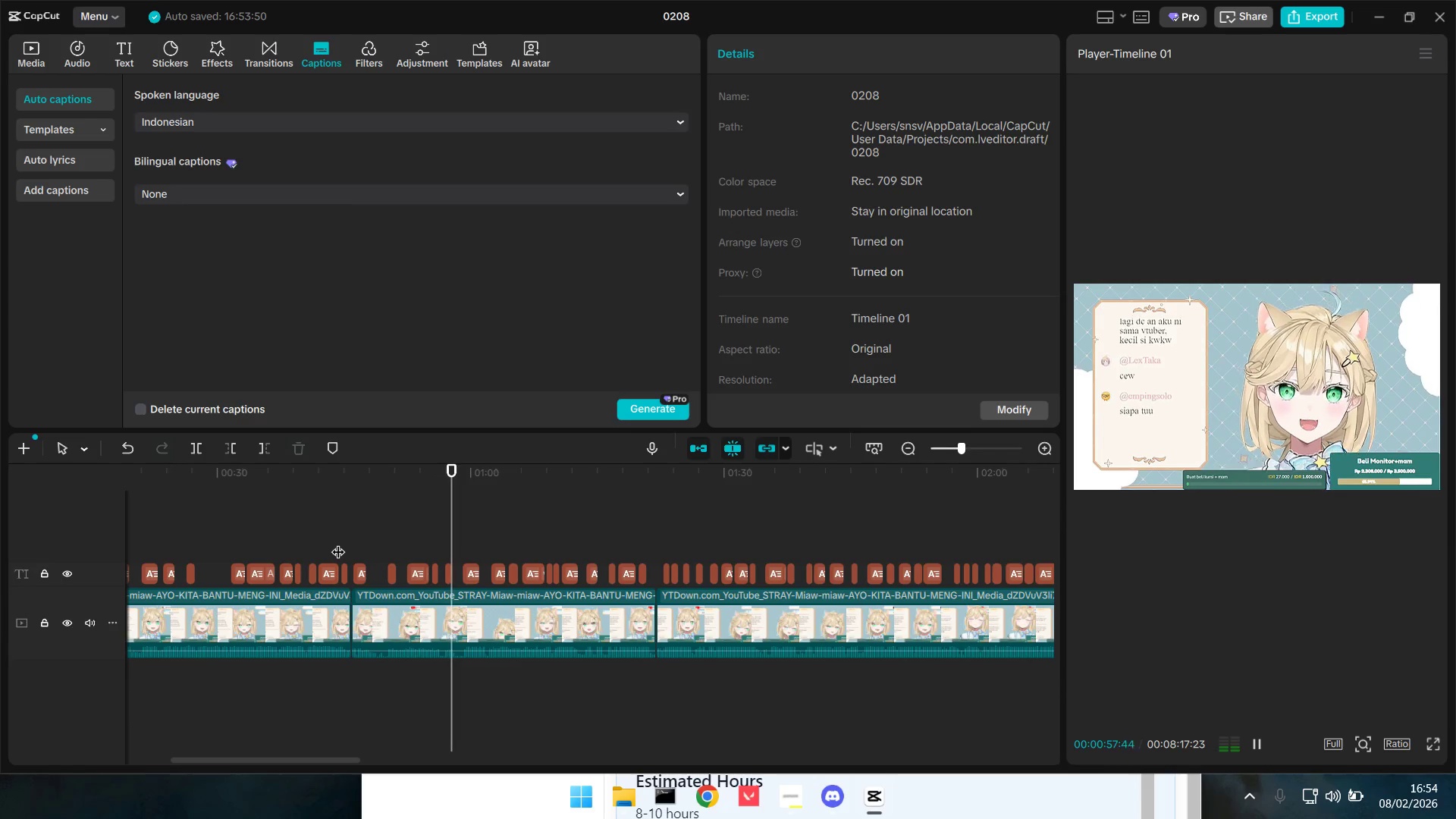 
wait(18.39)
 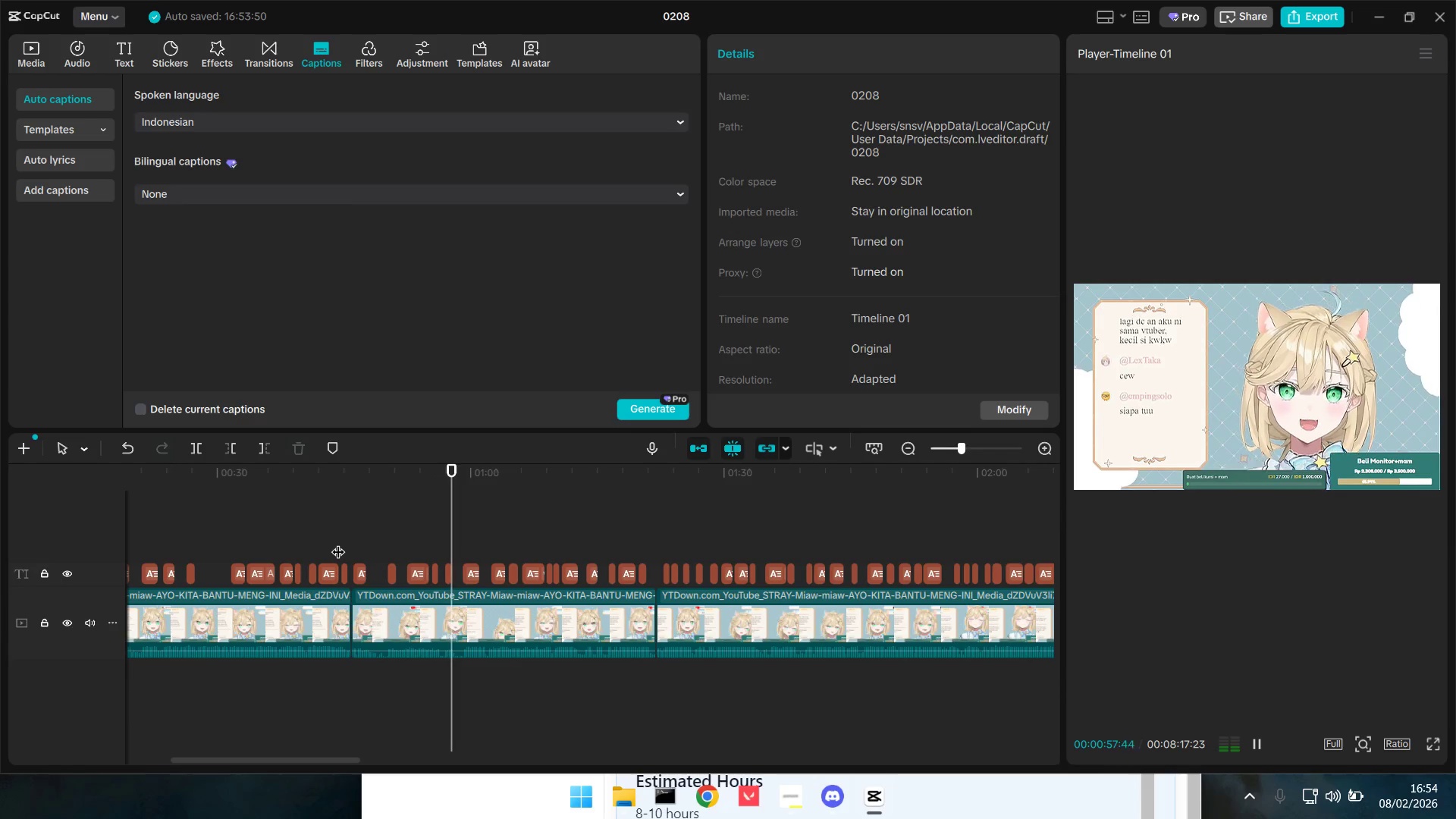 
left_click([194, 532])
 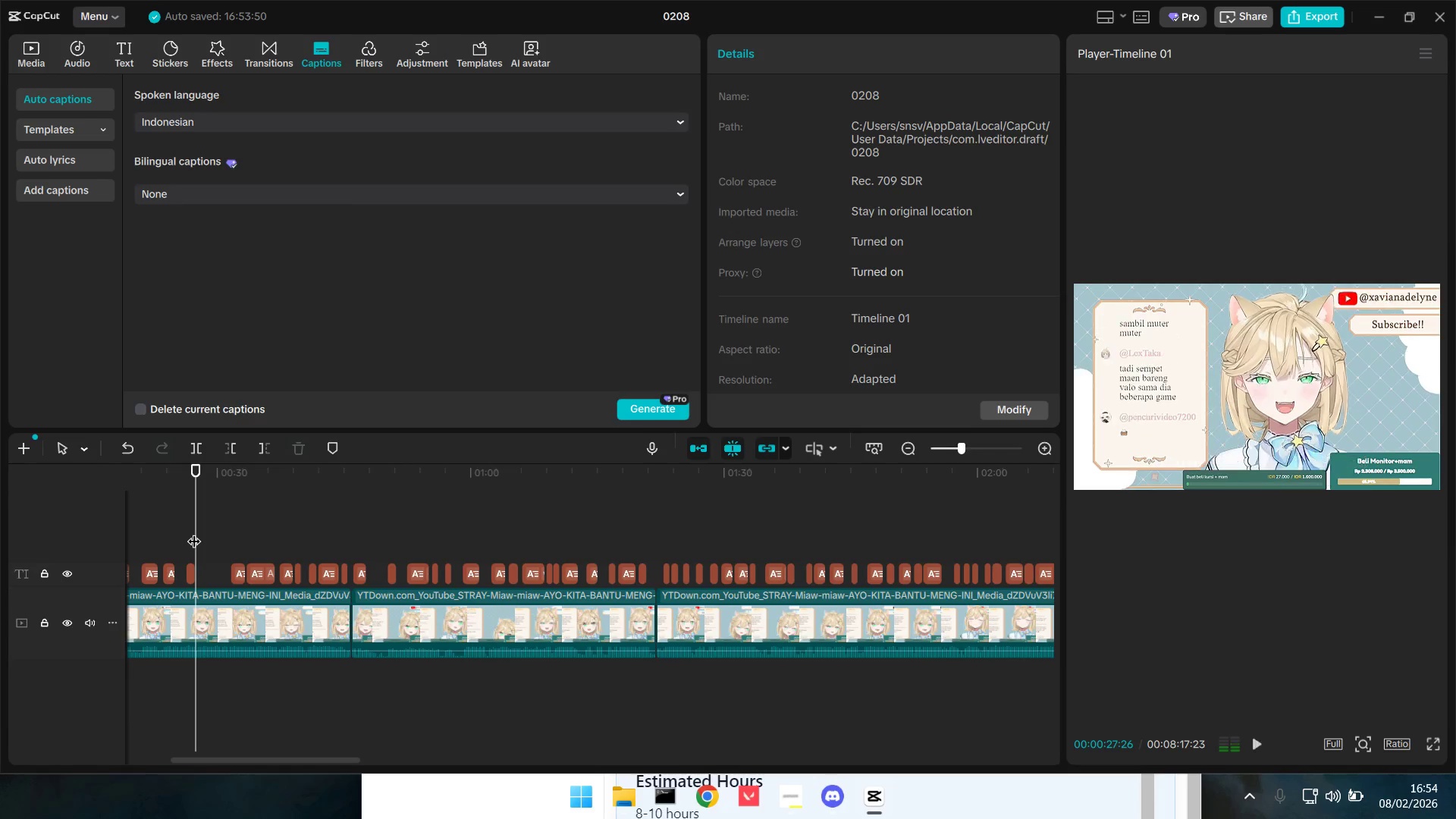 
key(Space)
 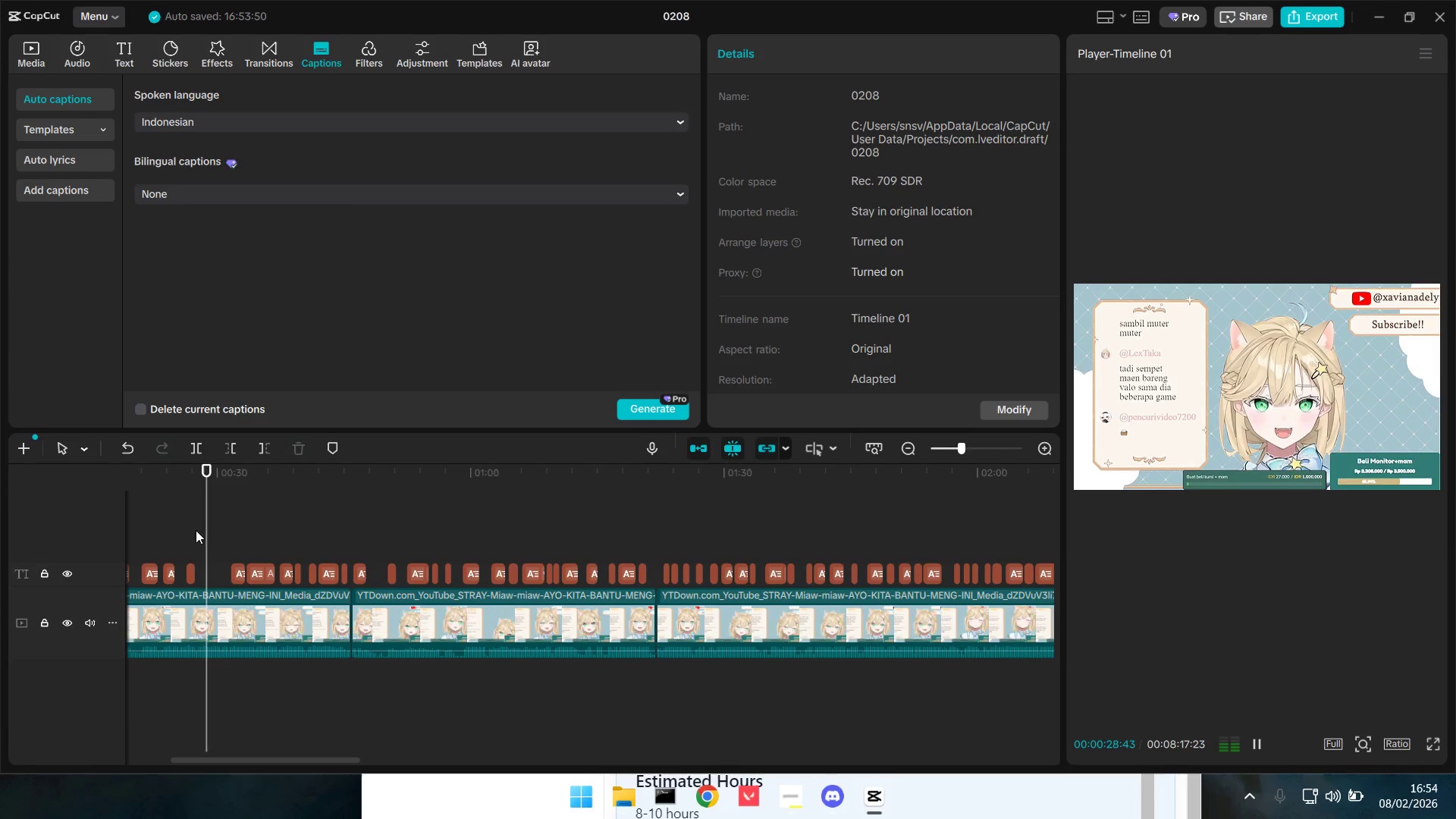 
left_click([258, 538])
 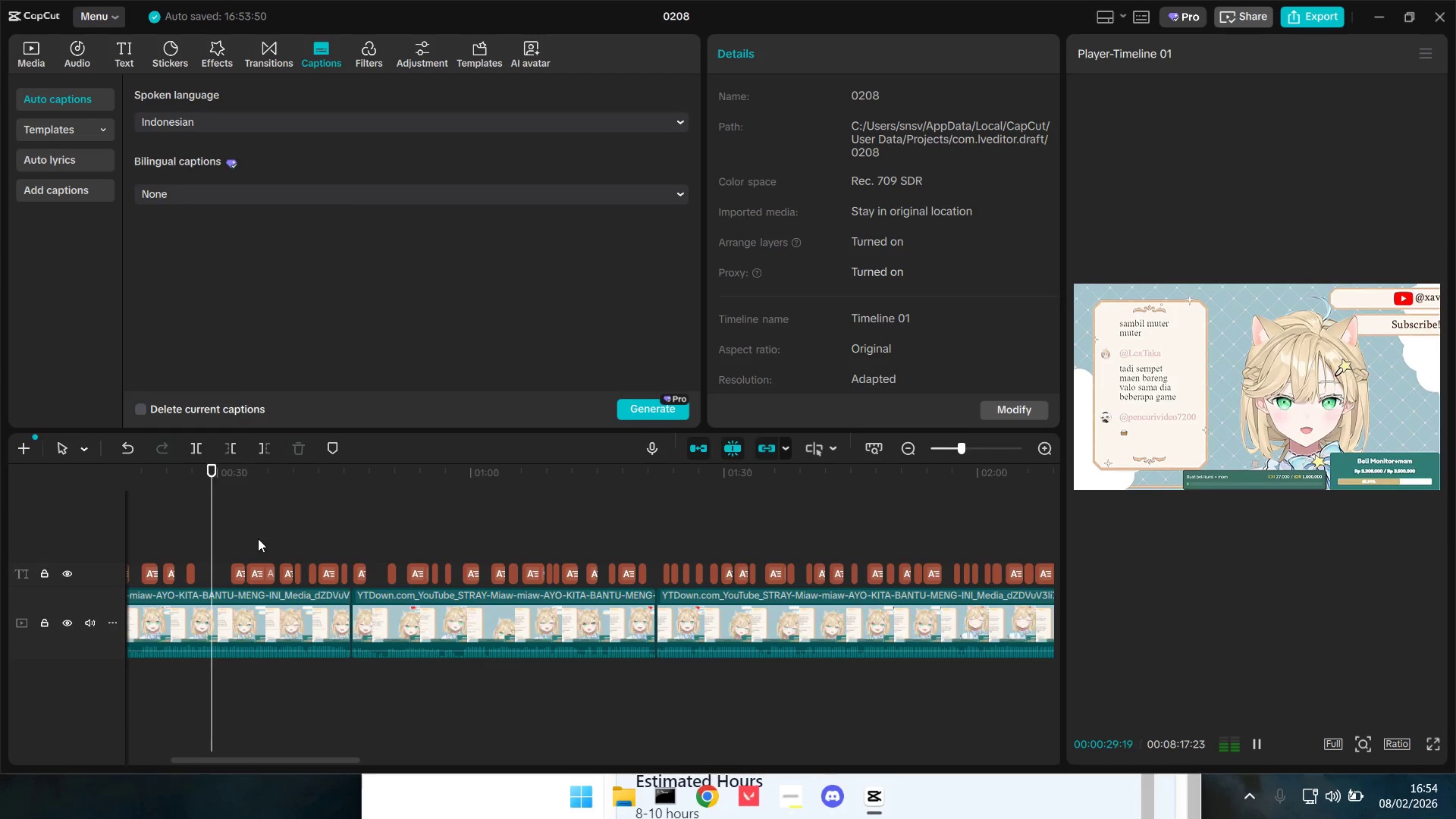 
key(Space)
 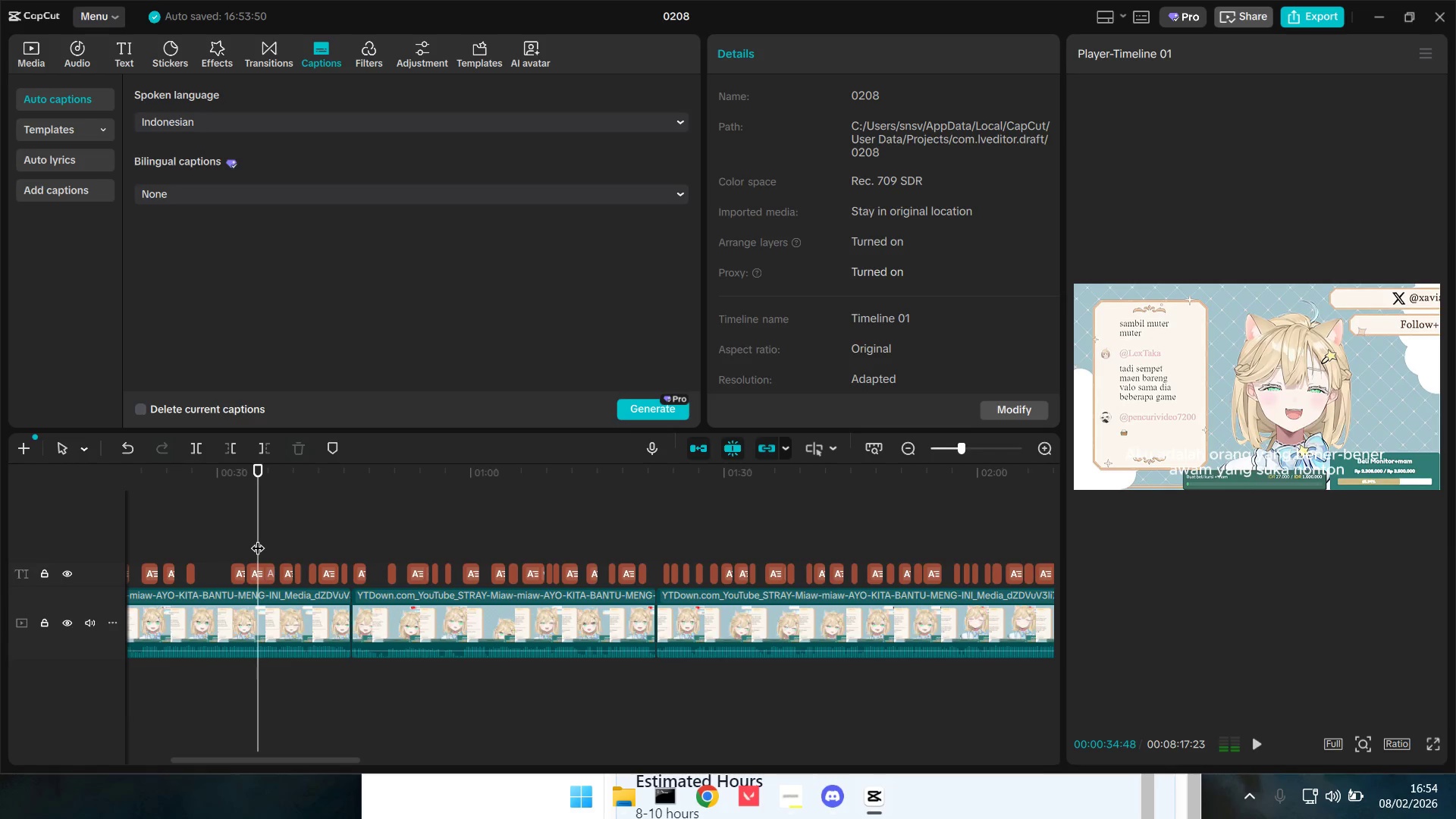 
key(Space)
 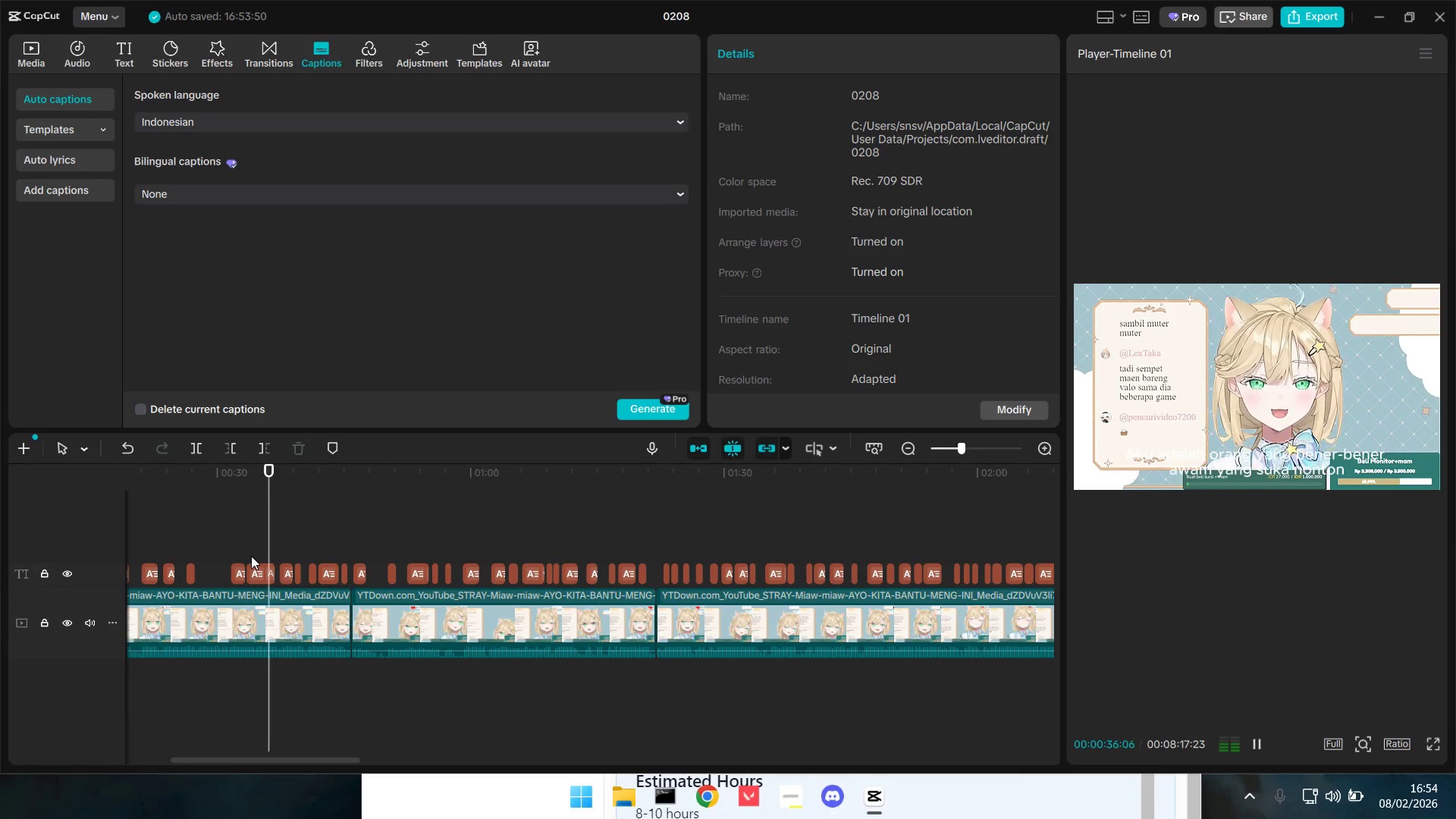 
left_click([215, 546])
 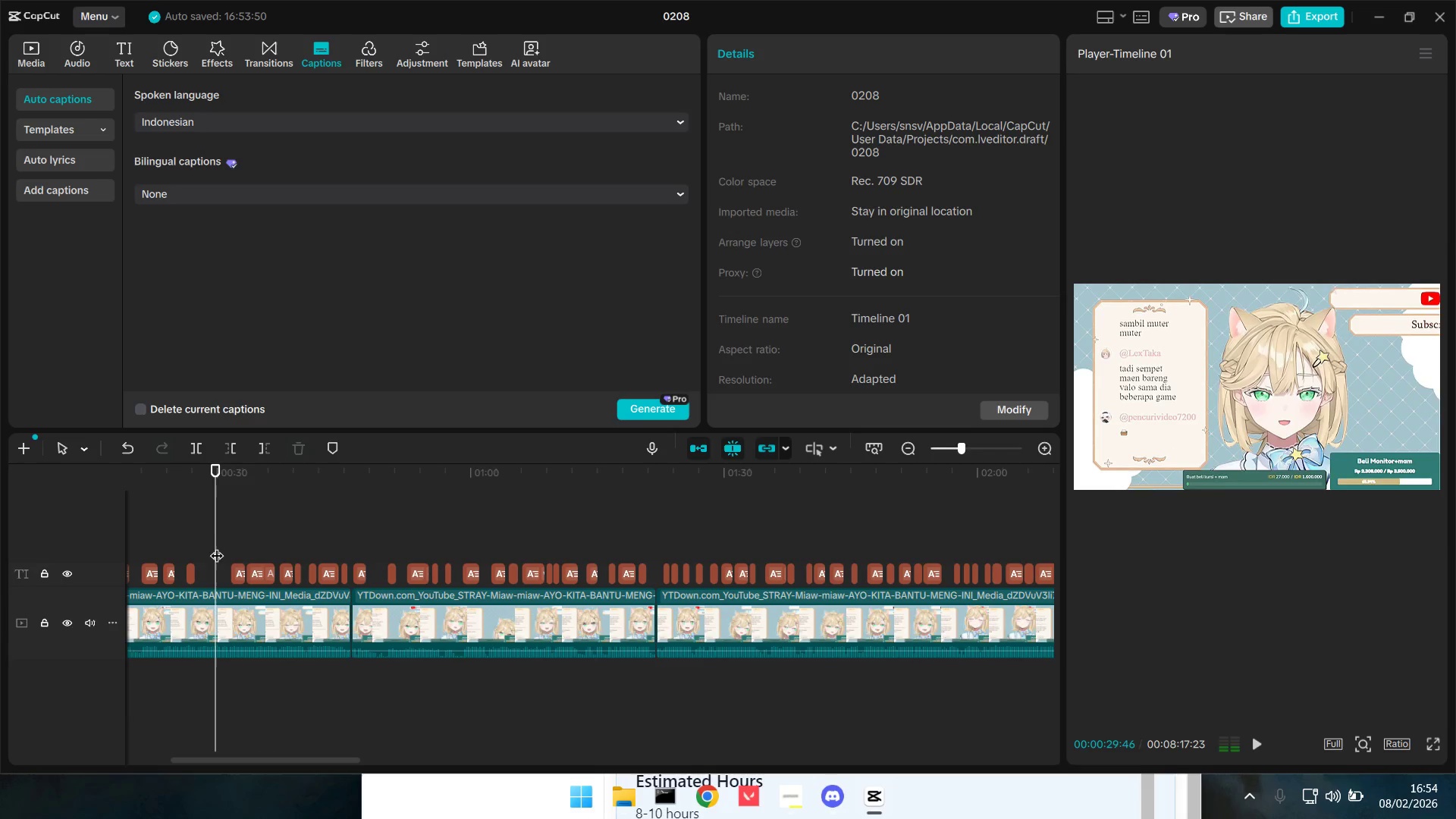 
left_click_drag(start_coordinate=[217, 546], to_coordinate=[0, 533])
 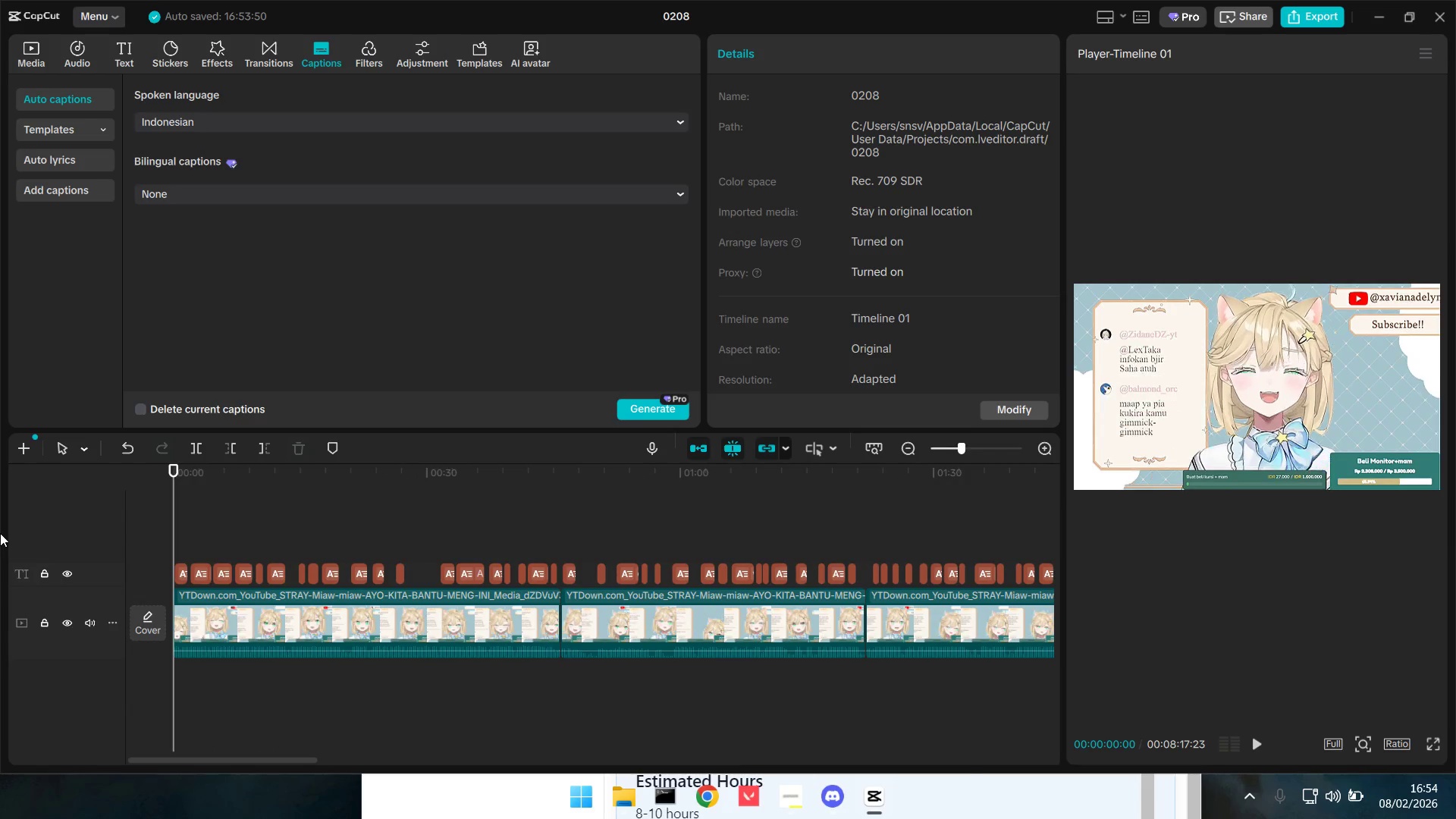 
key(Space)
 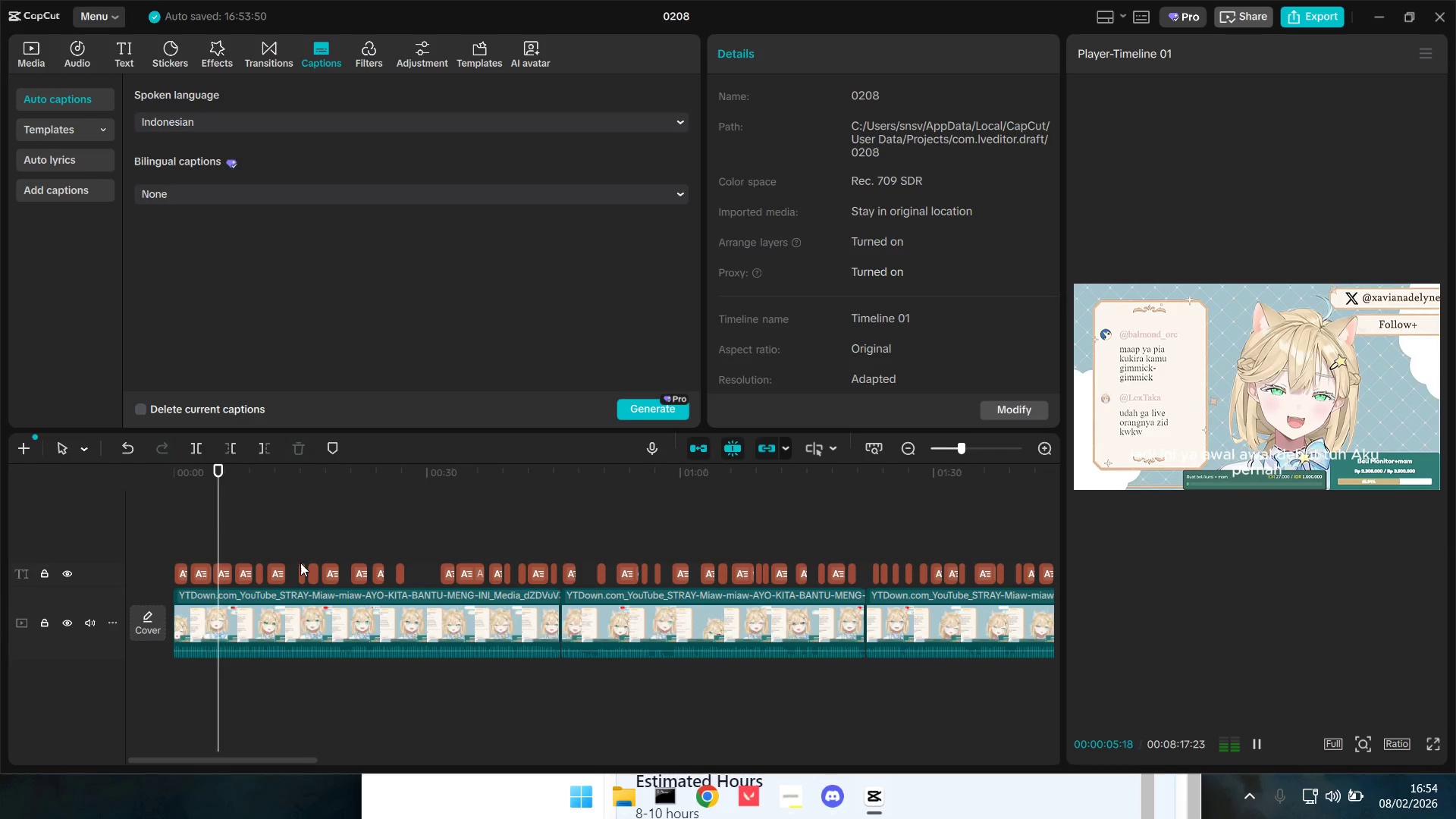 
wait(7.22)
 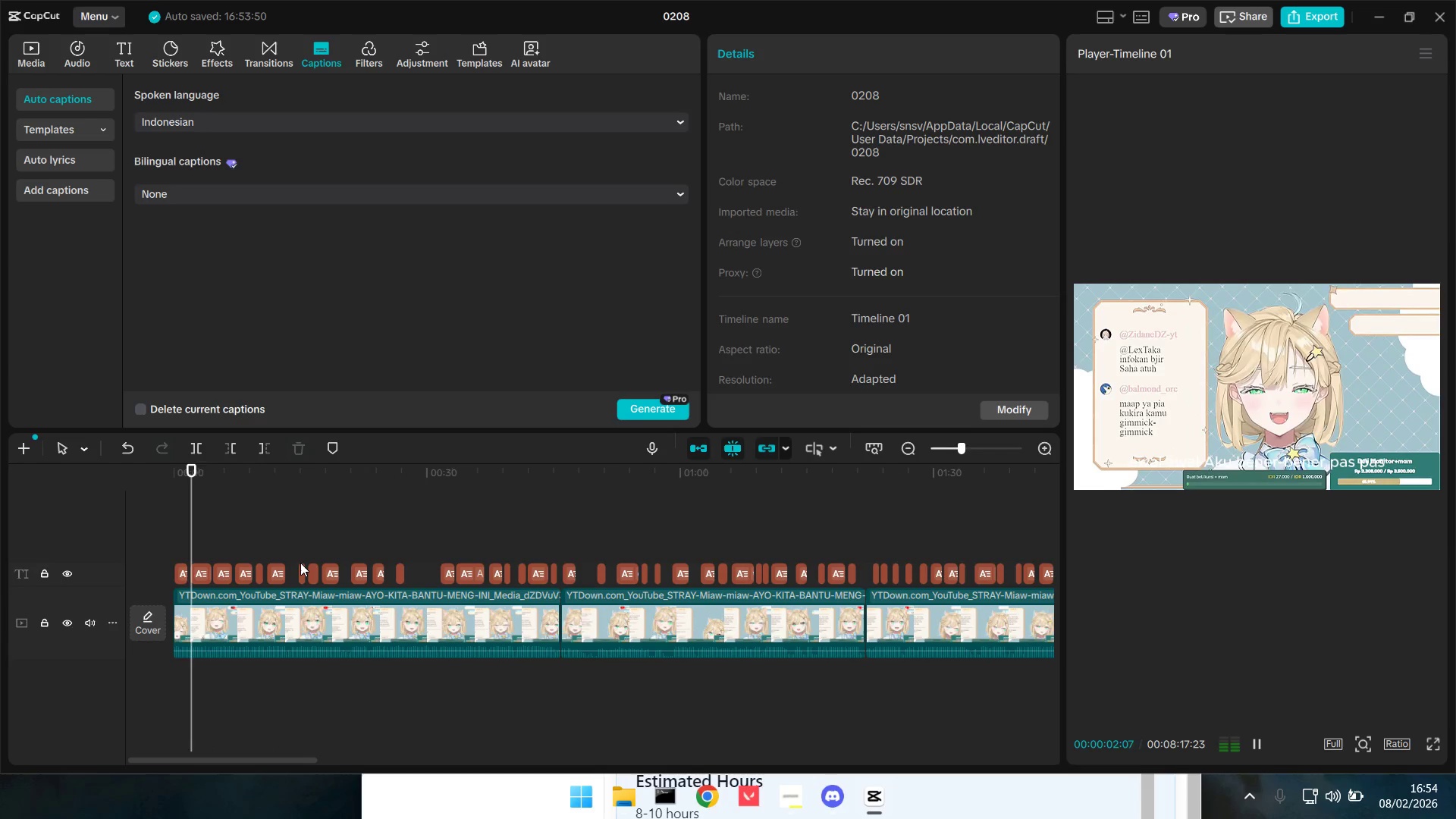 
hold_key(key=ControlLeft, duration=0.66)
scroll: coordinate [300, 563], scroll_direction: up, amount: 3.0
 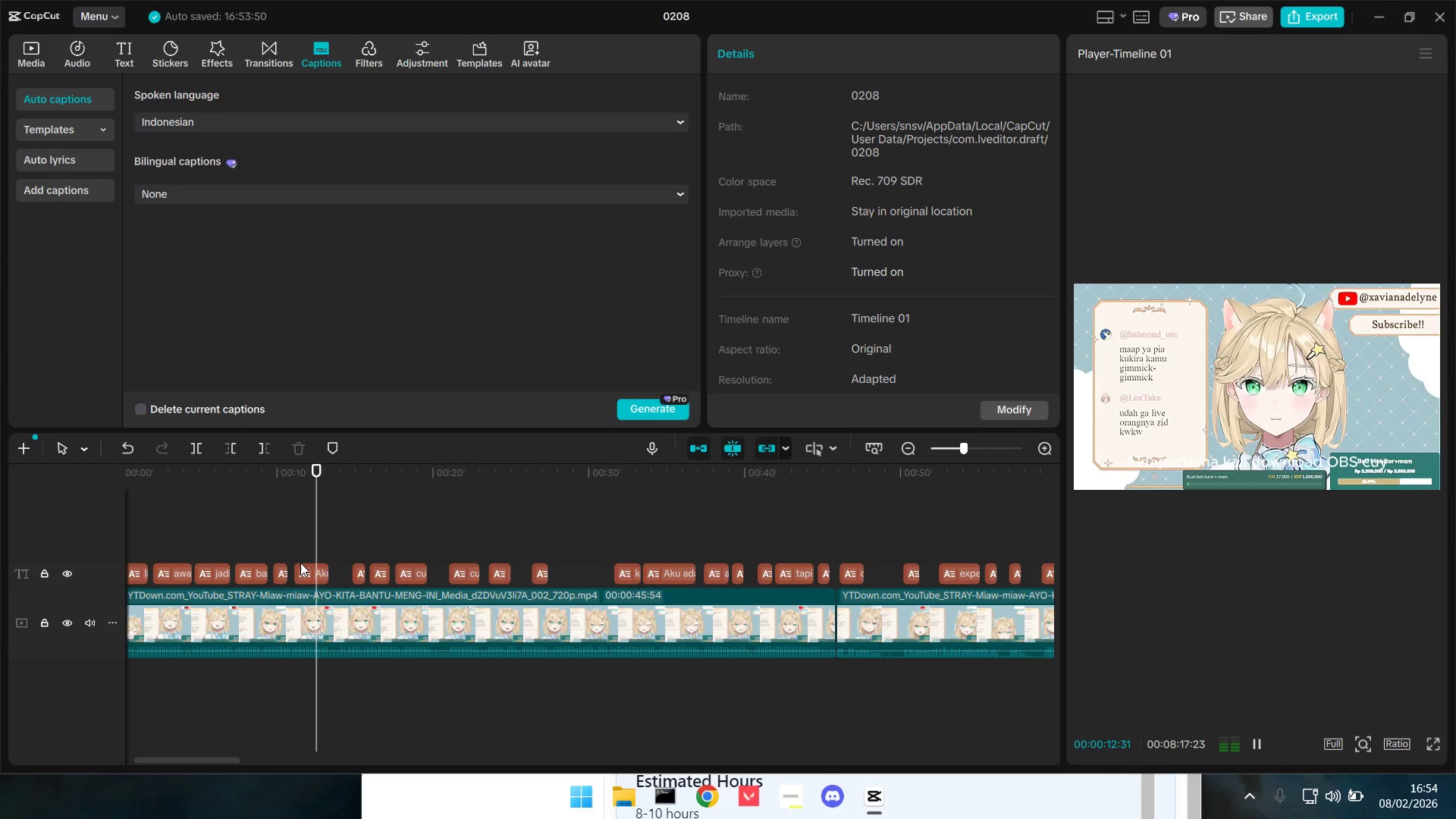 
wait(6.5)
 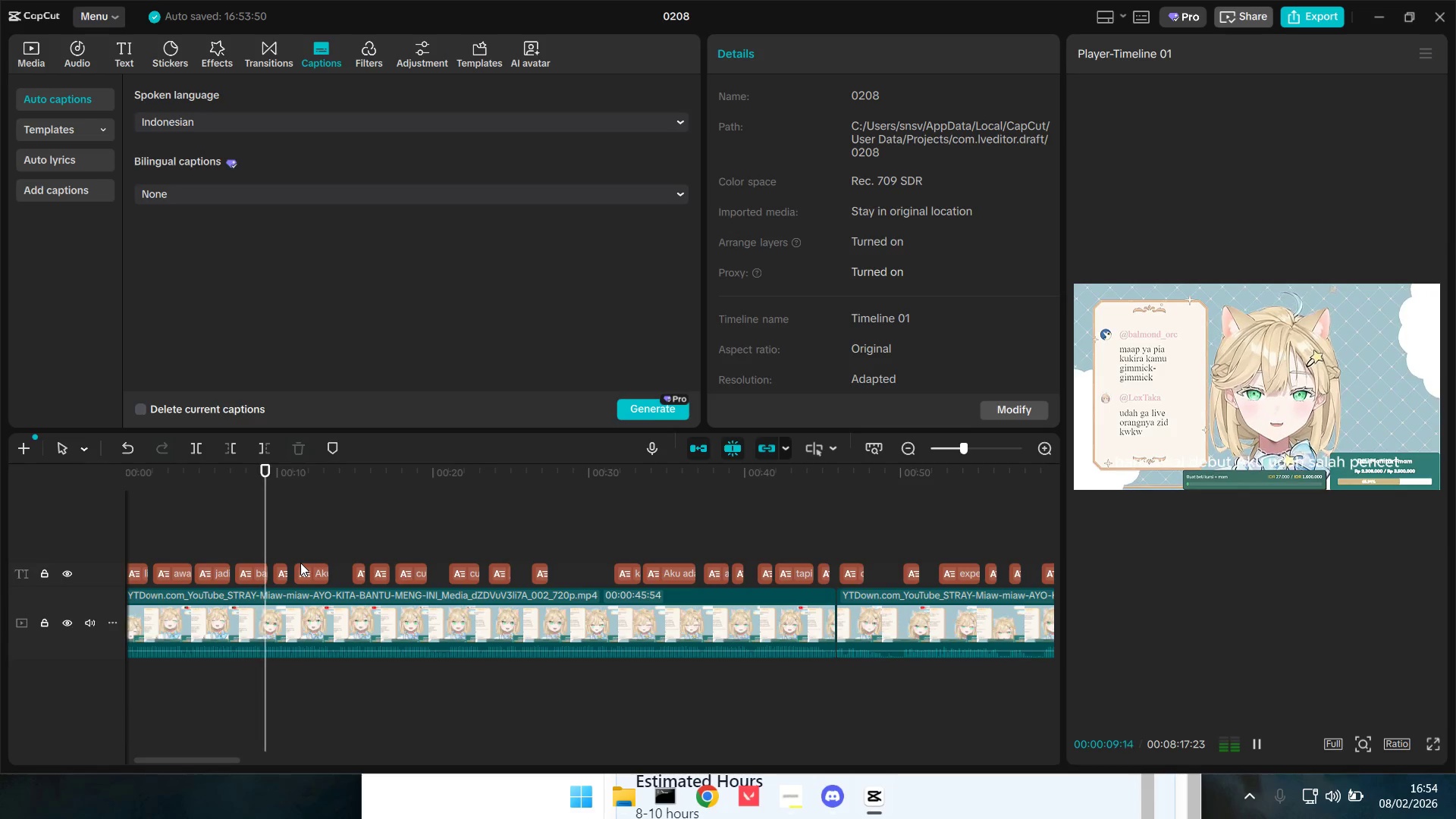 
key(Space)
 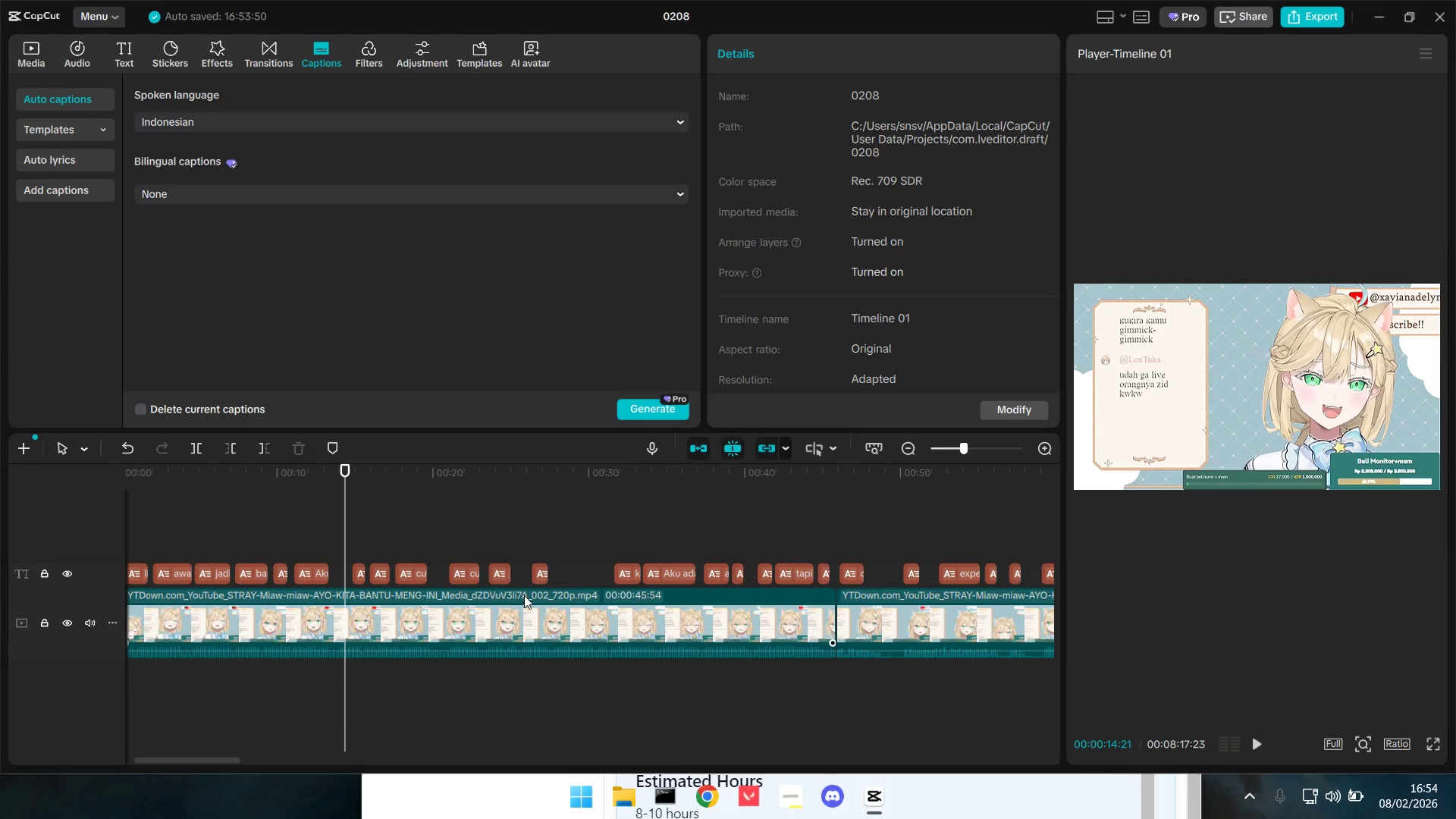 
key(Space)
 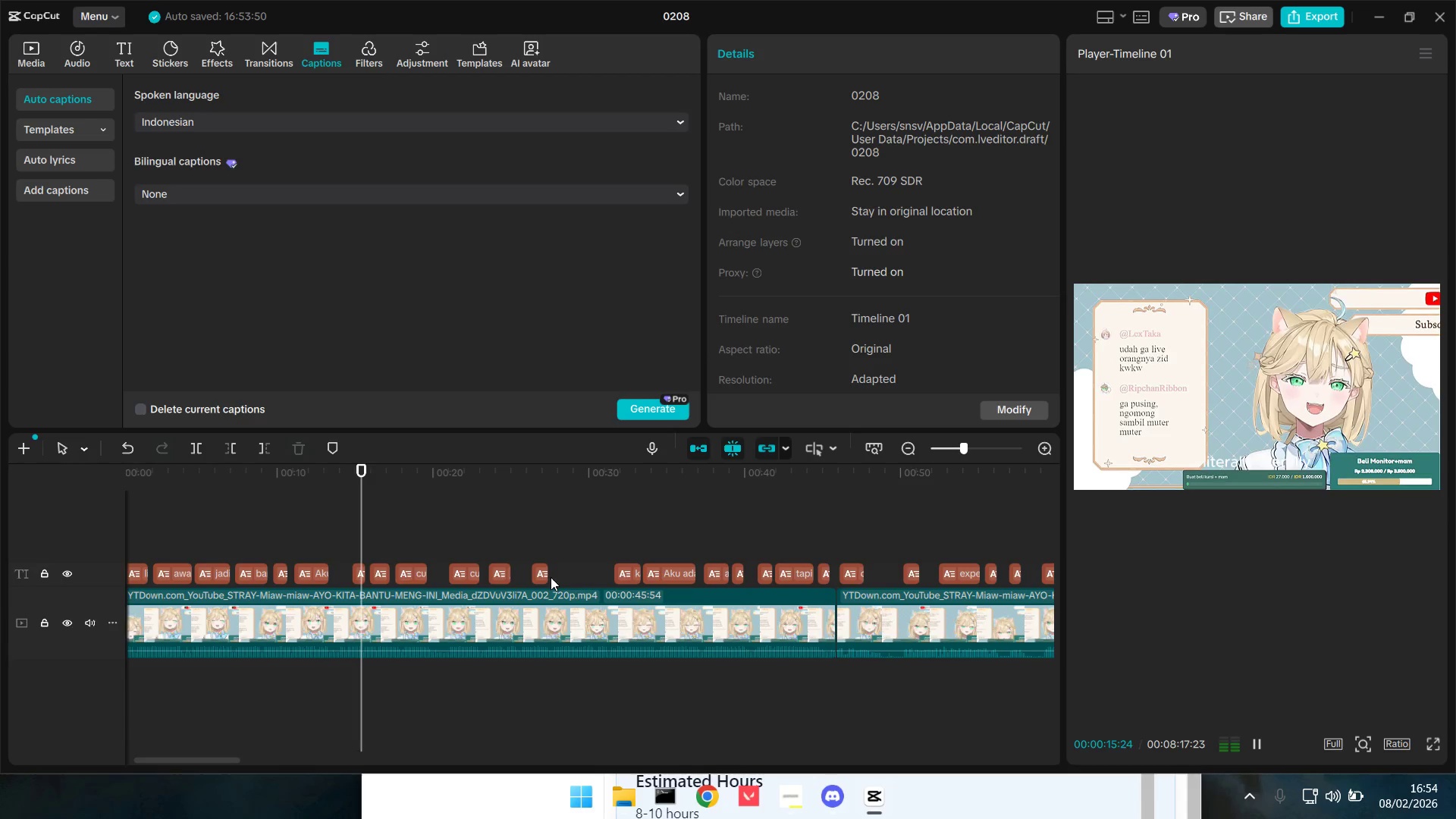 
left_click([535, 545])
 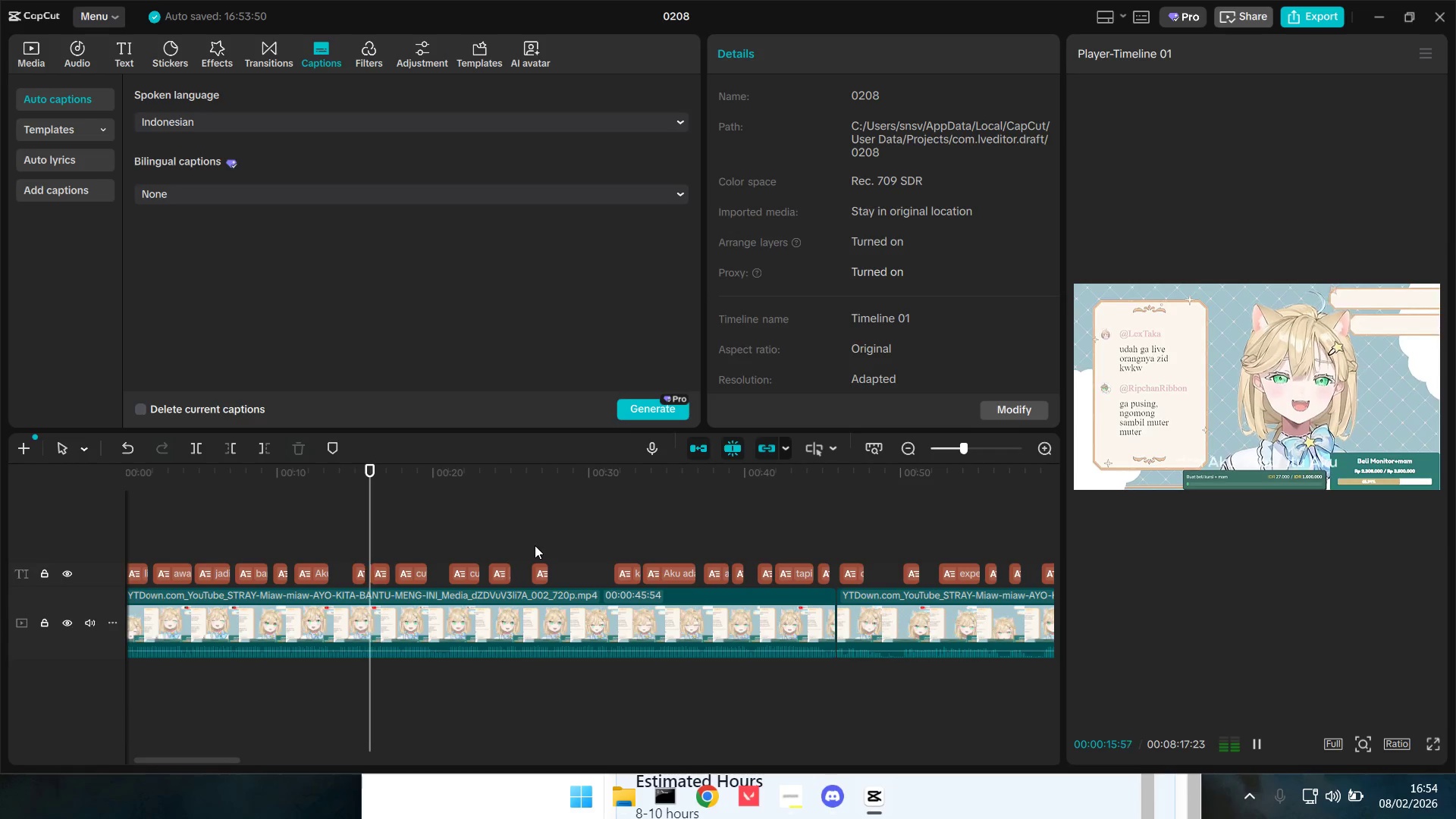 
key(Space)
 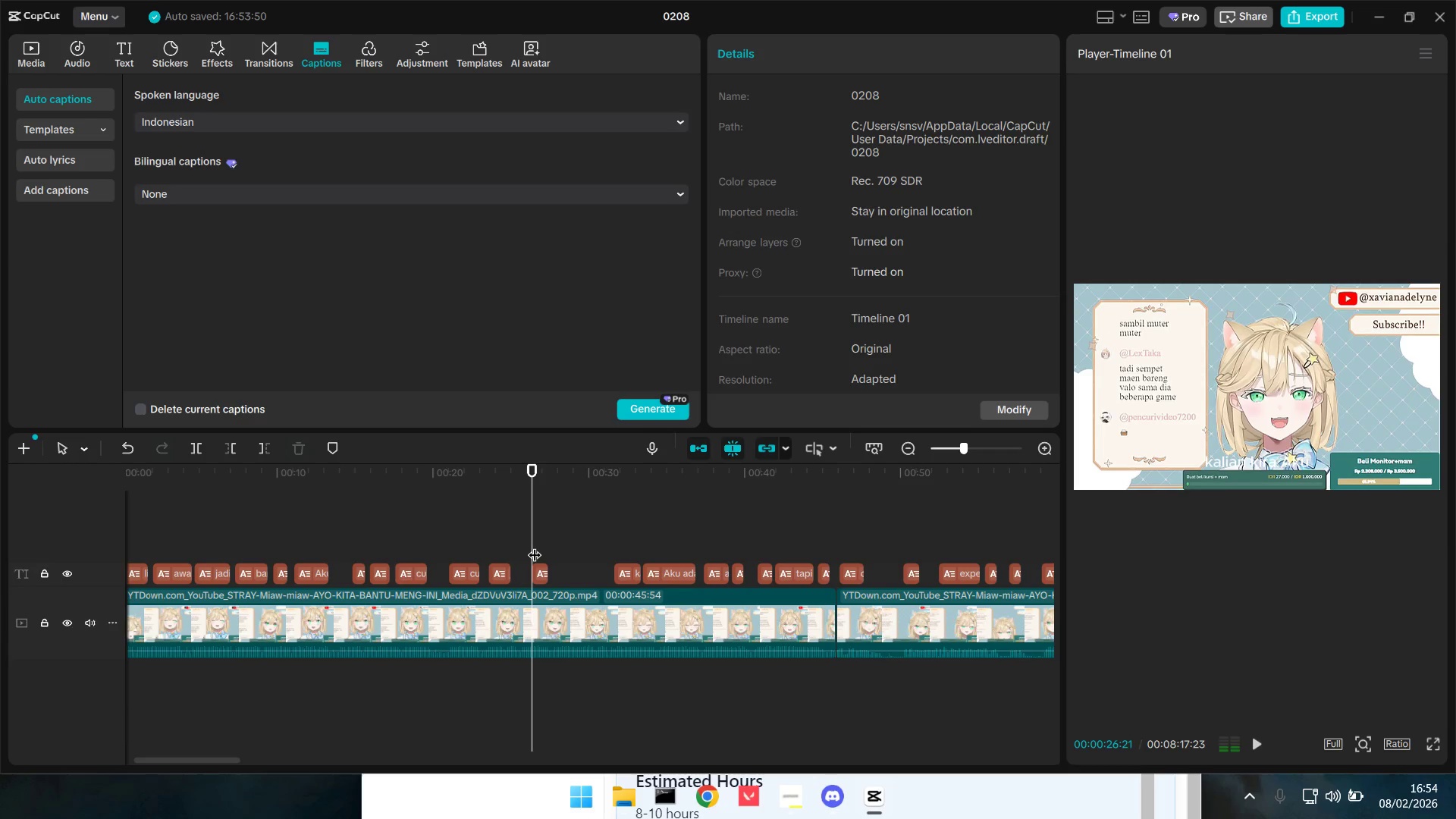 
key(Space)
 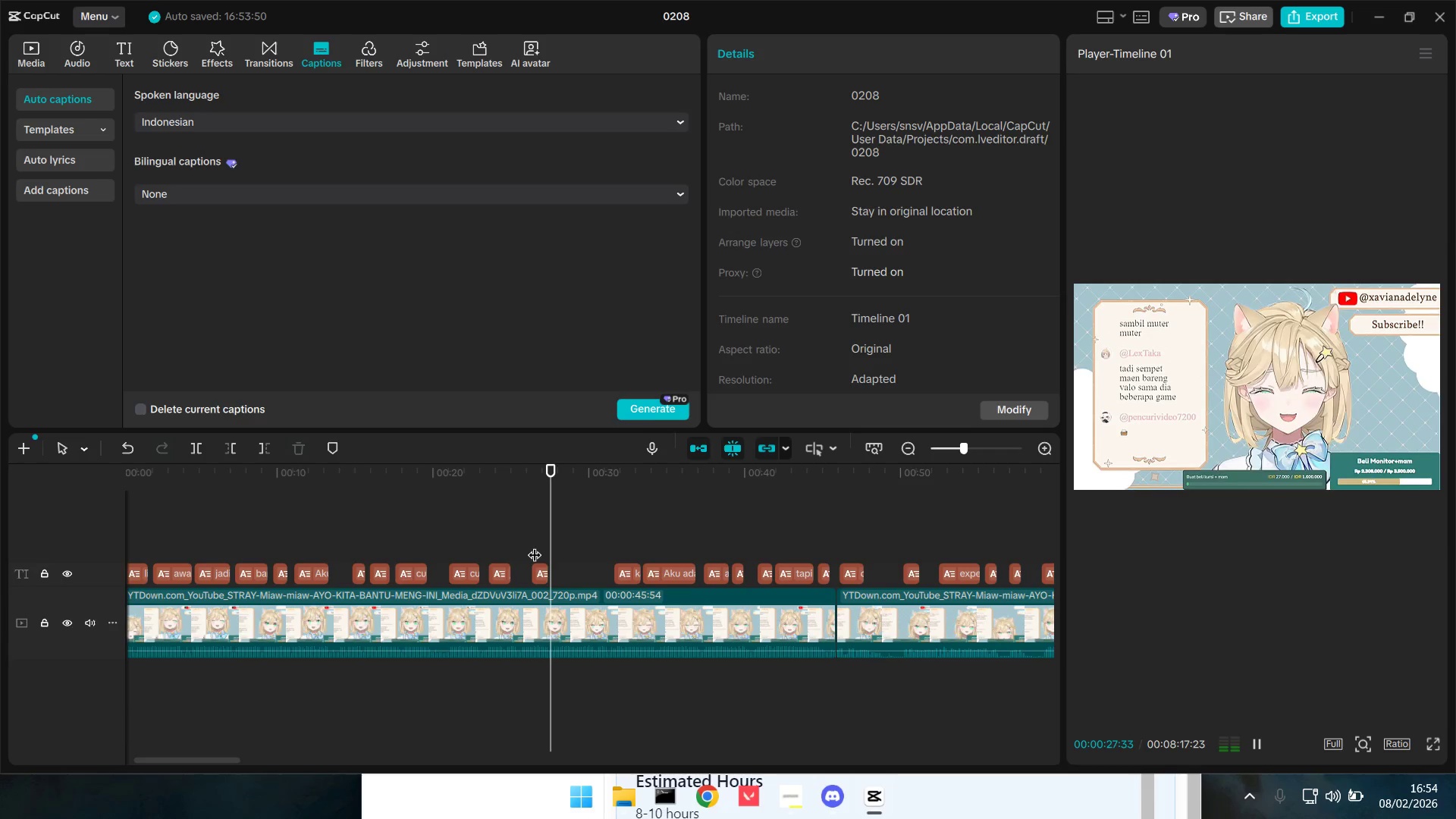 
left_click_drag(start_coordinate=[475, 535], to_coordinate=[466, 535])
 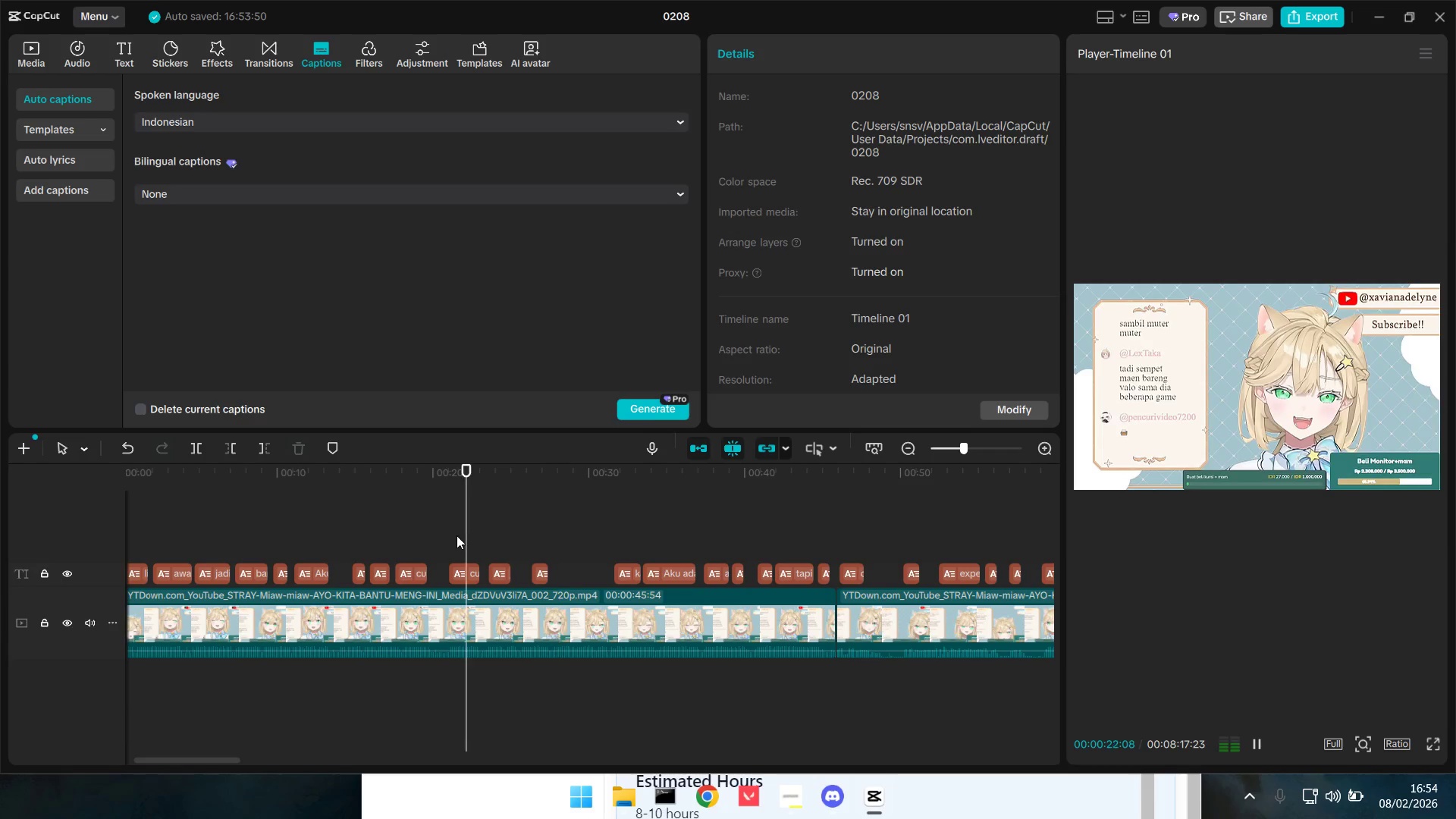 
double_click([457, 535])
 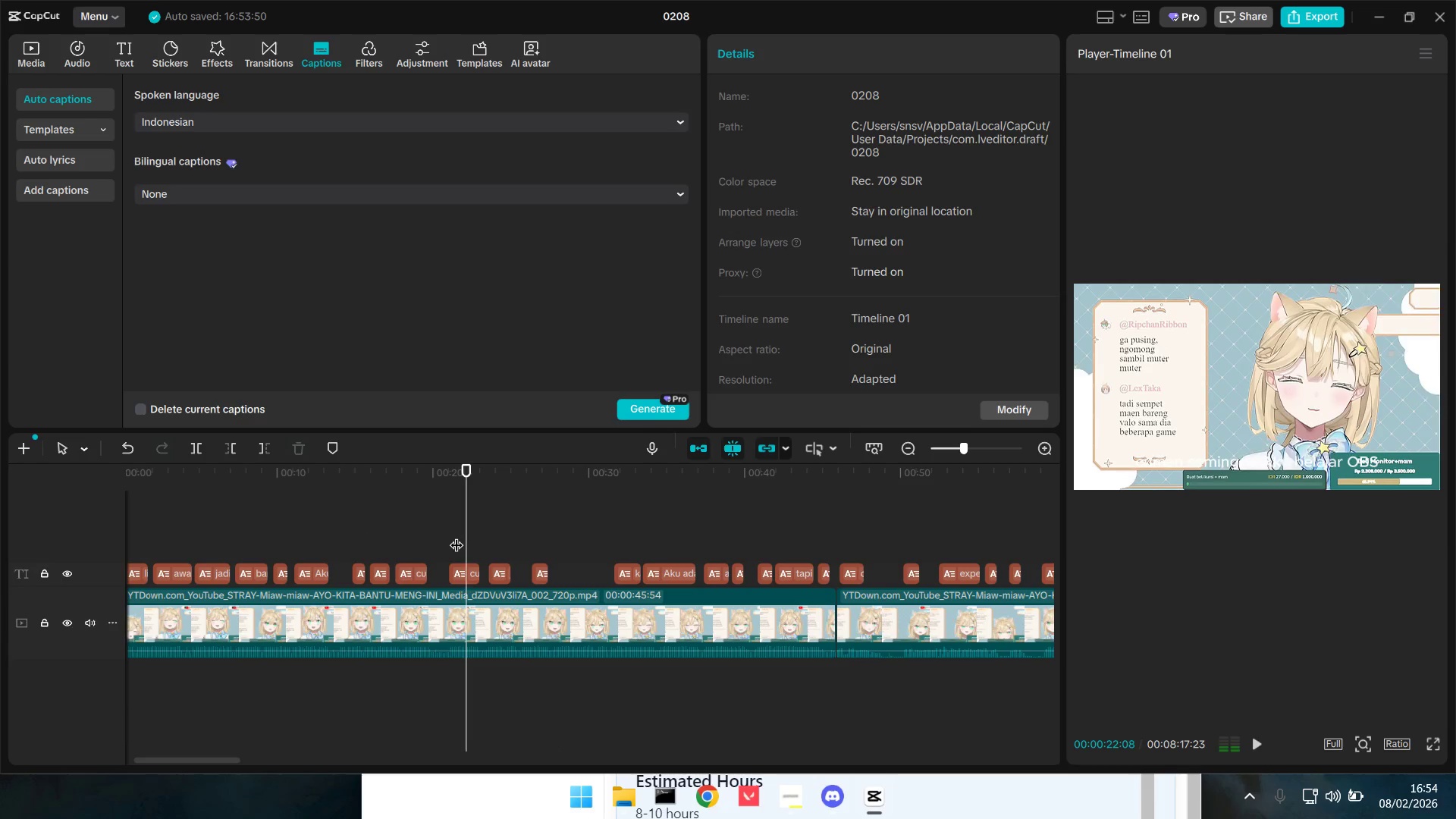 
key(Space)
 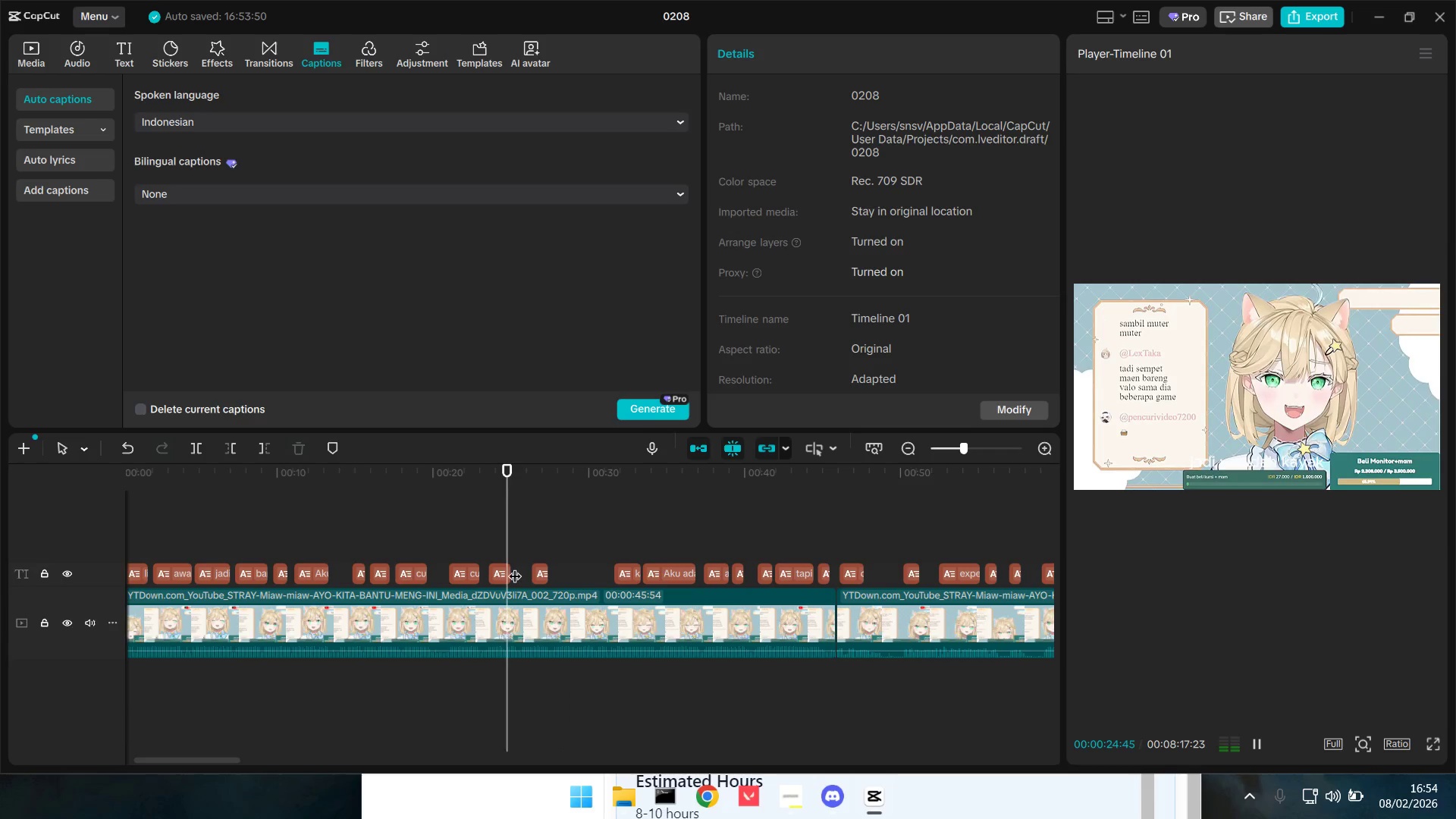 
key(Space)
 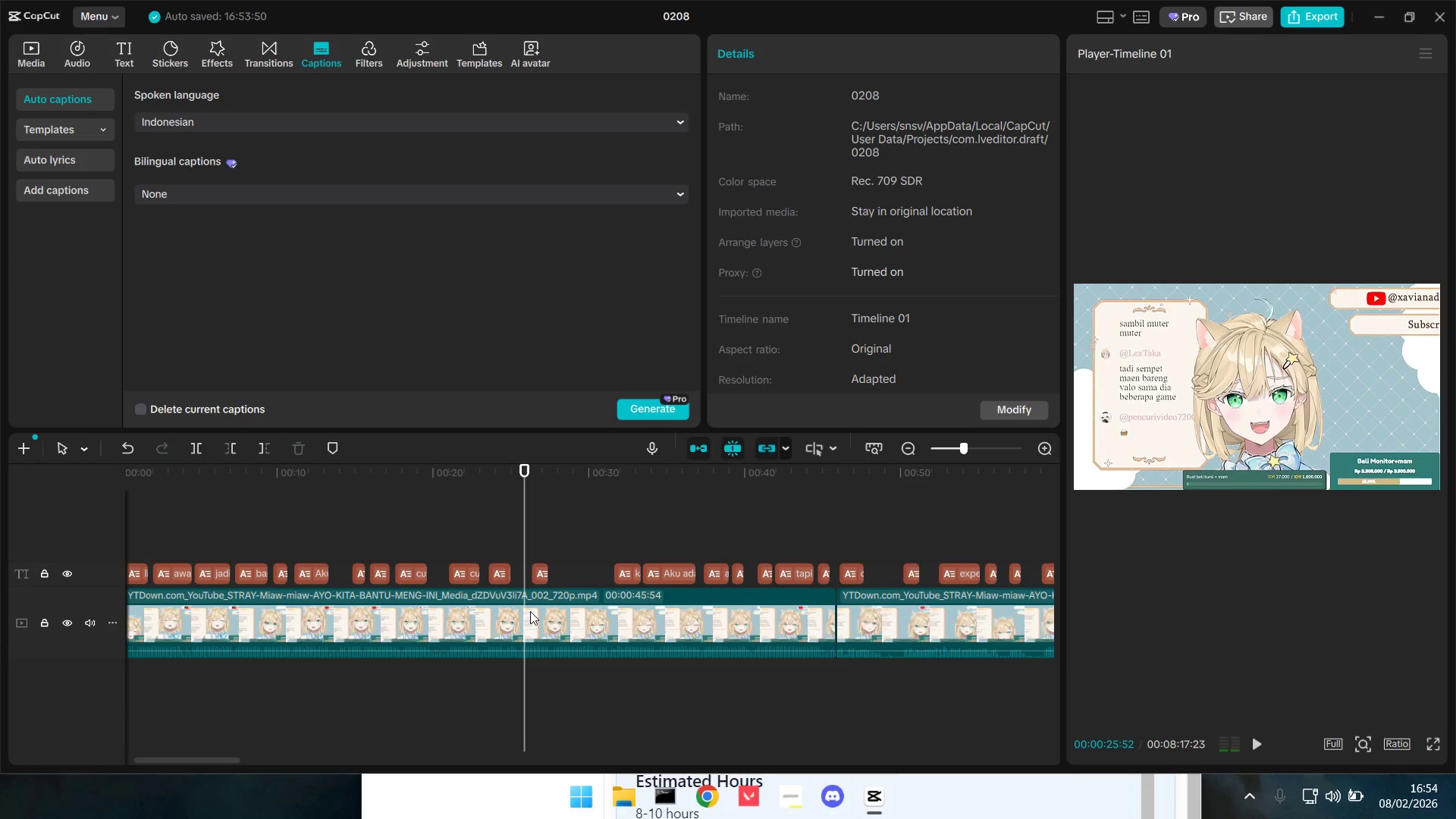 
left_click([530, 611])
 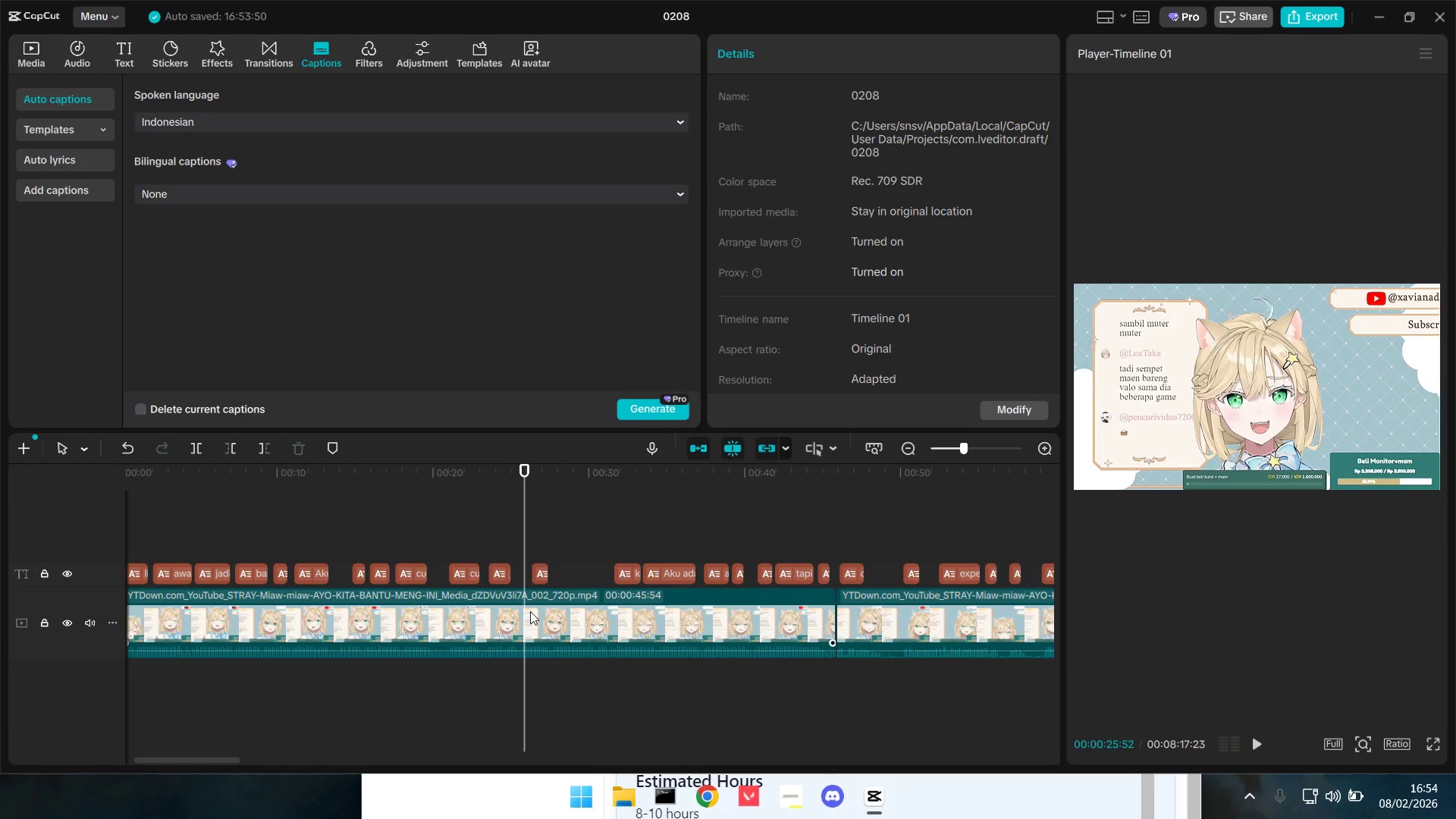 
key(Shift+E)
 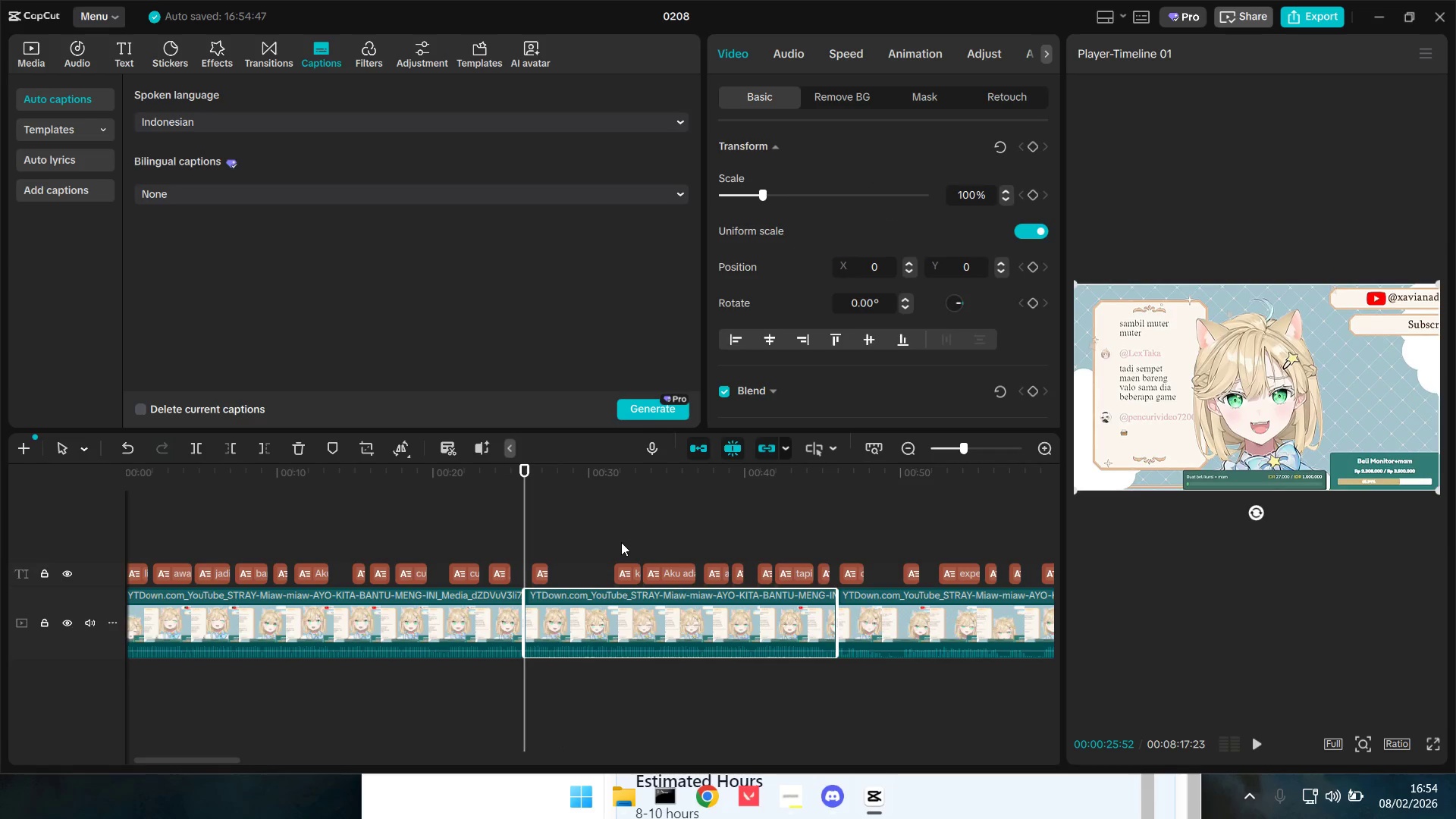 
left_click([611, 544])
 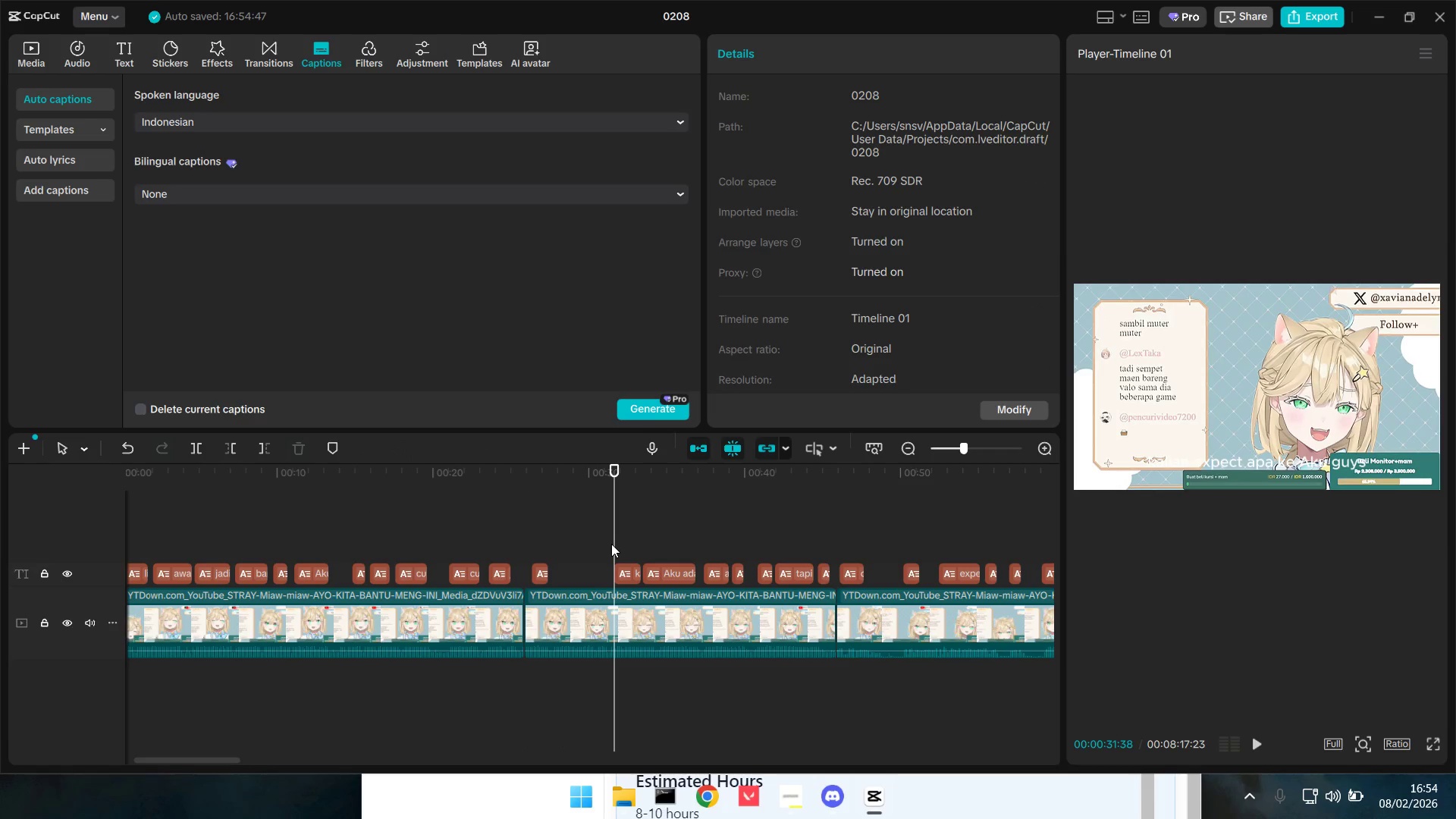 
key(Q)
 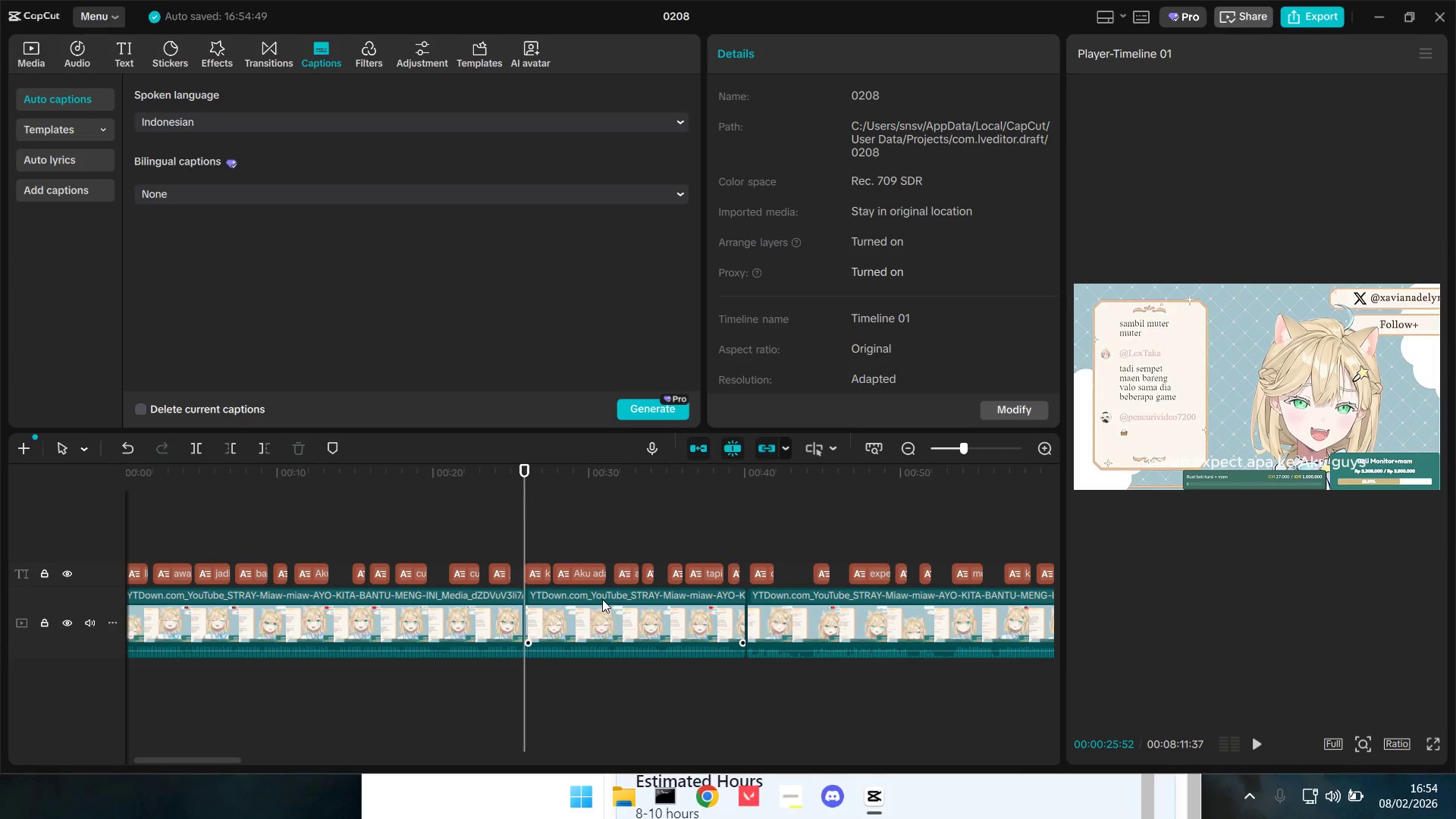 
left_click([489, 548])
 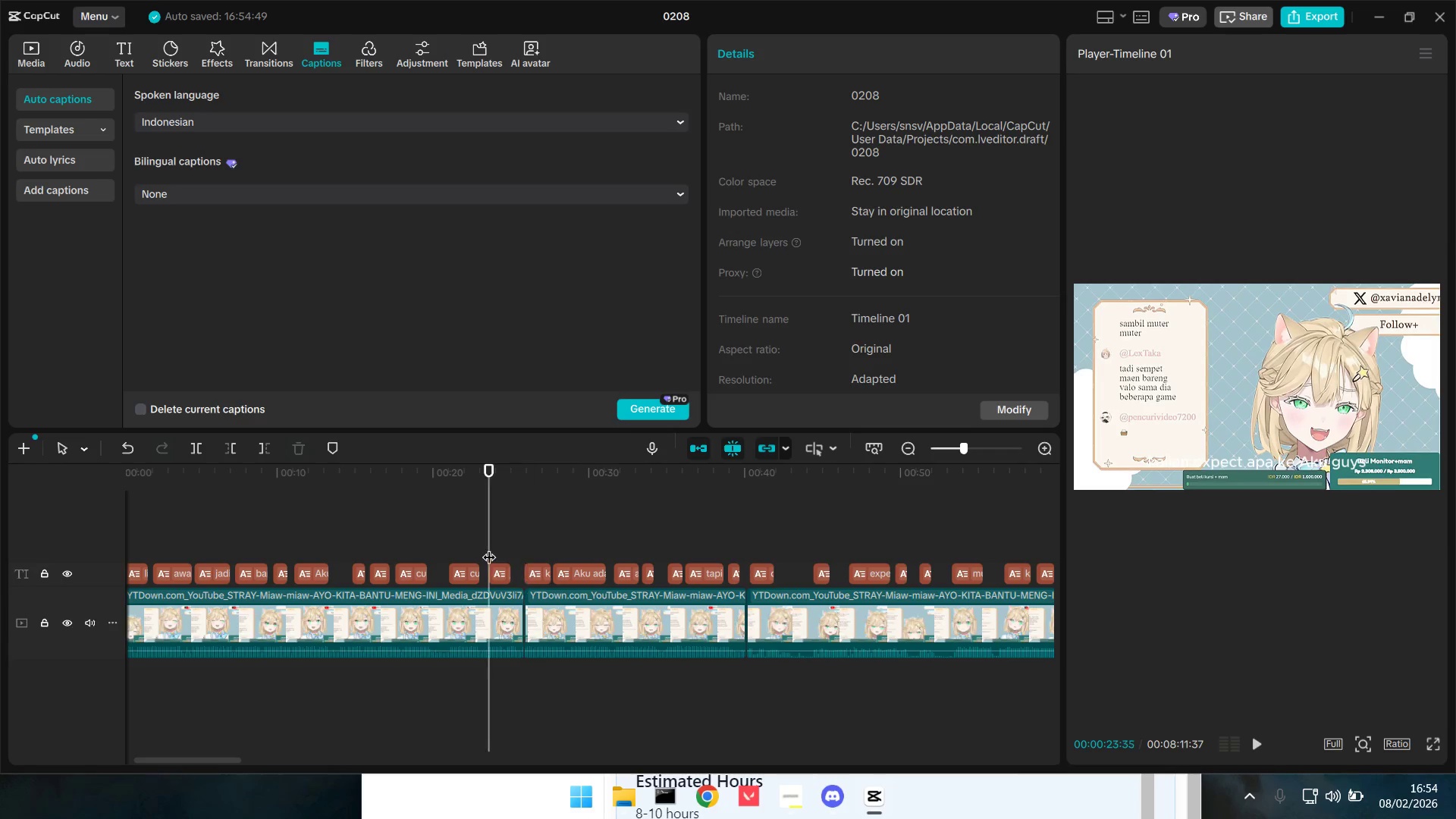 
key(Space)
 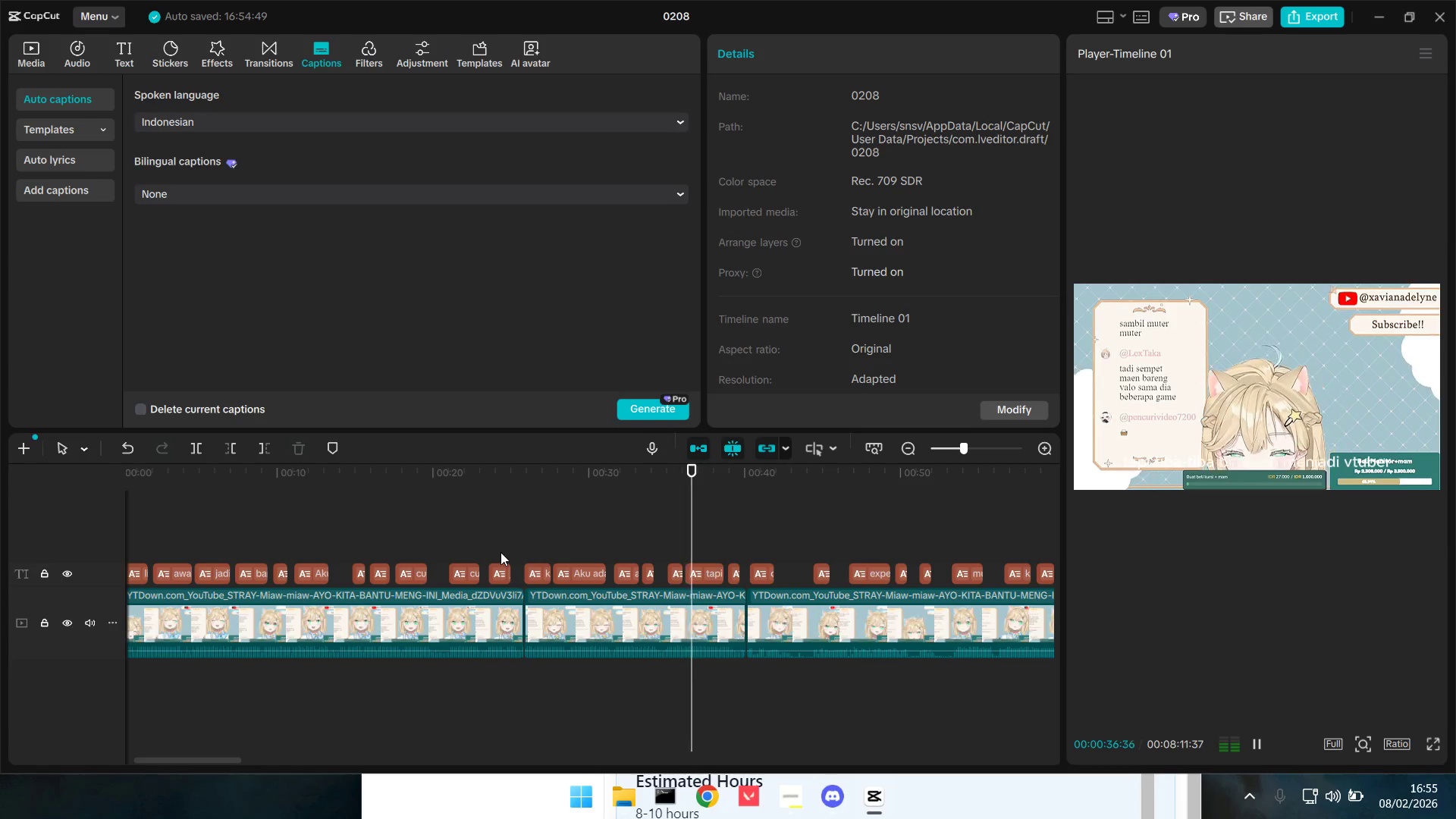 
wait(18.17)
 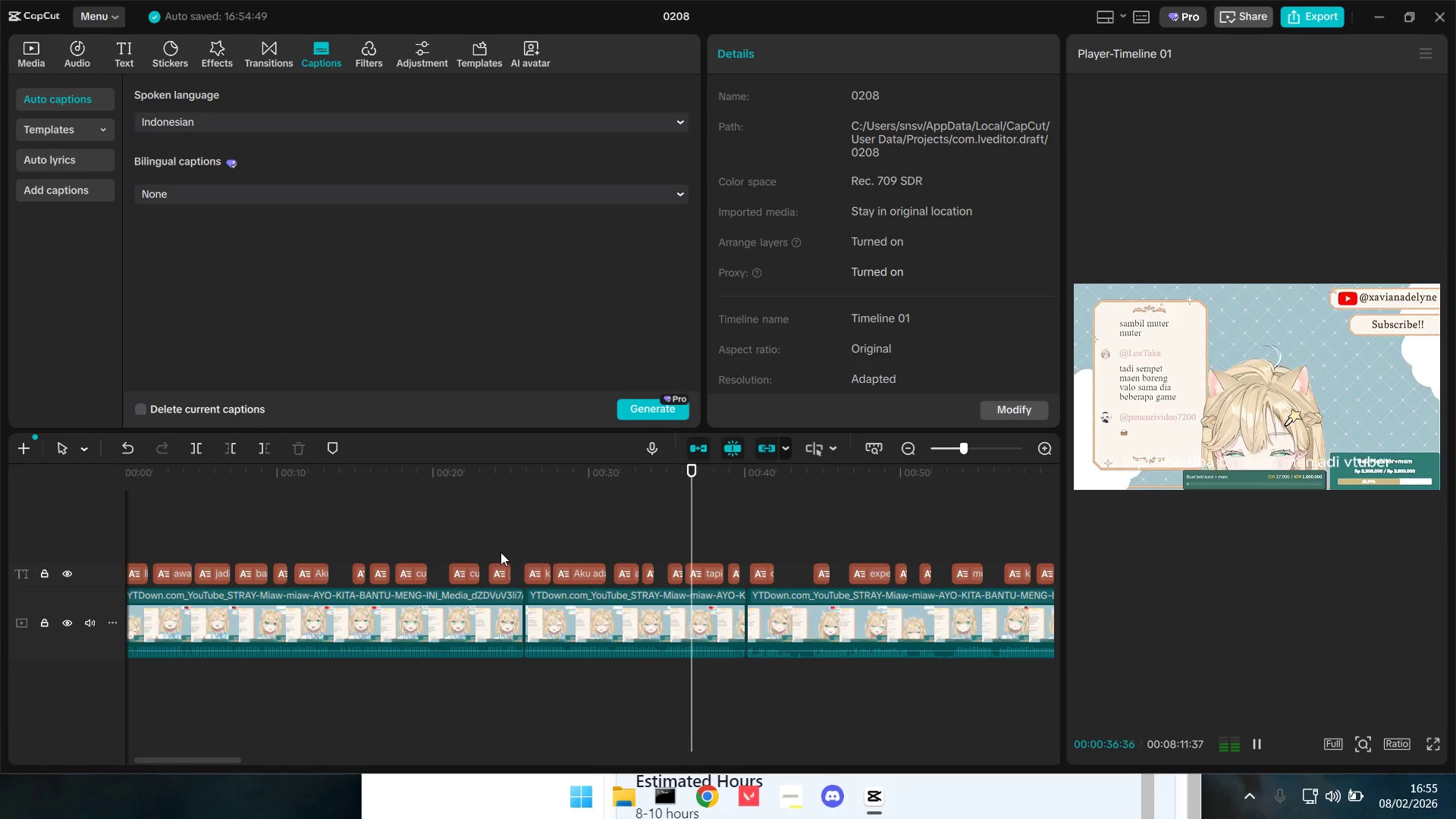 
left_click_drag(start_coordinate=[181, 758], to_coordinate=[226, 761])
 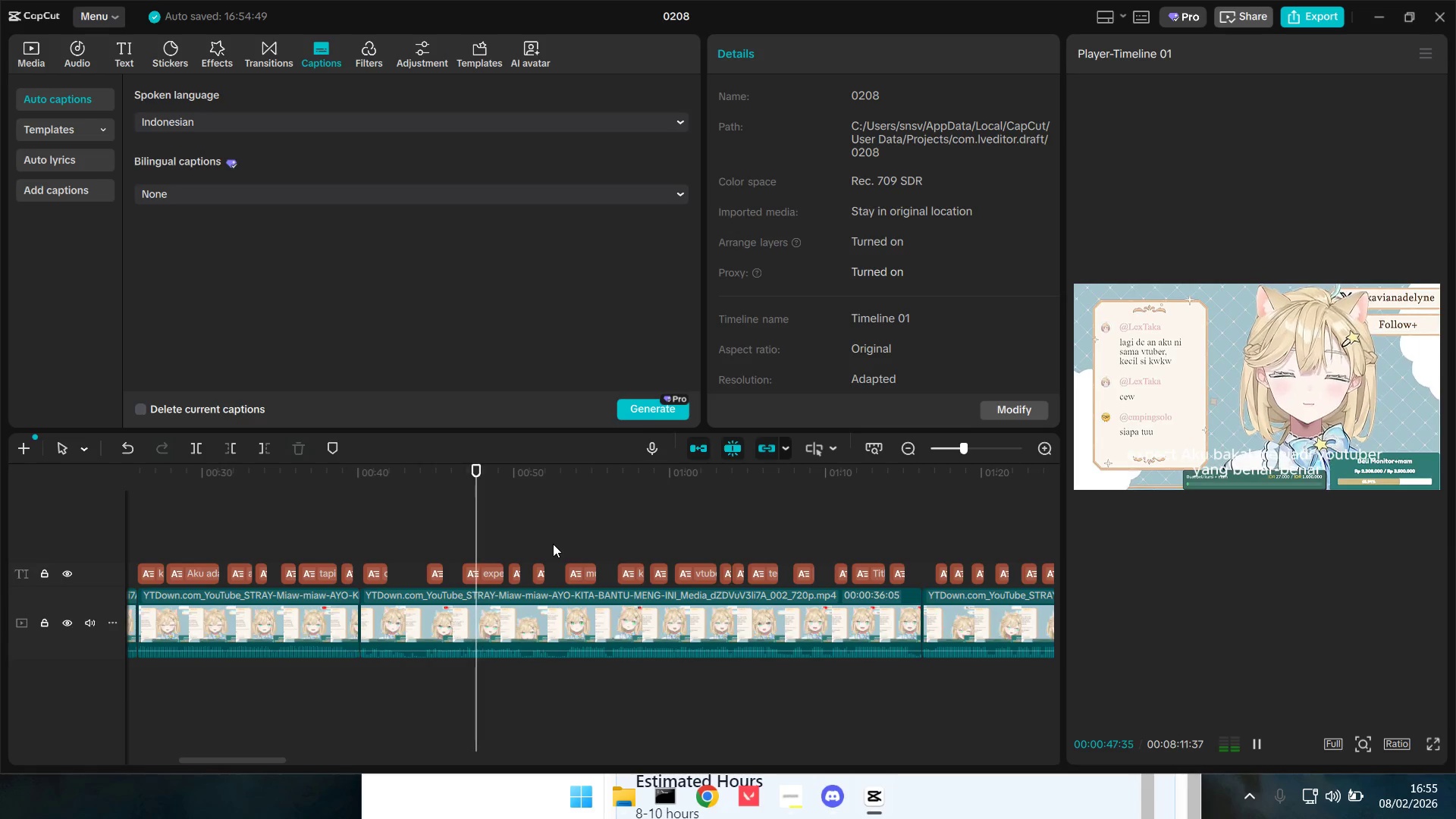 
wait(10.39)
 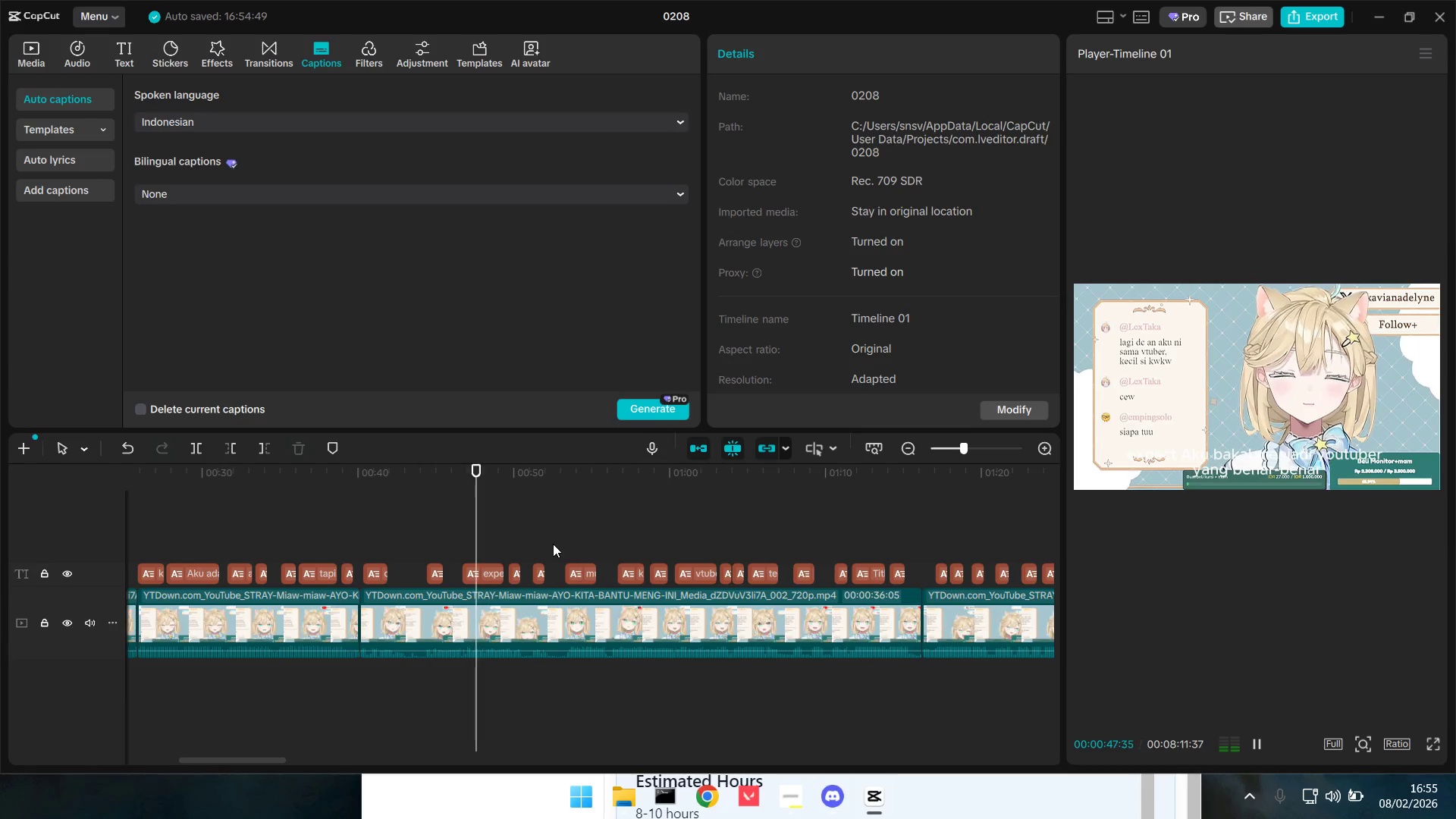 
key(Alt+AltLeft)
 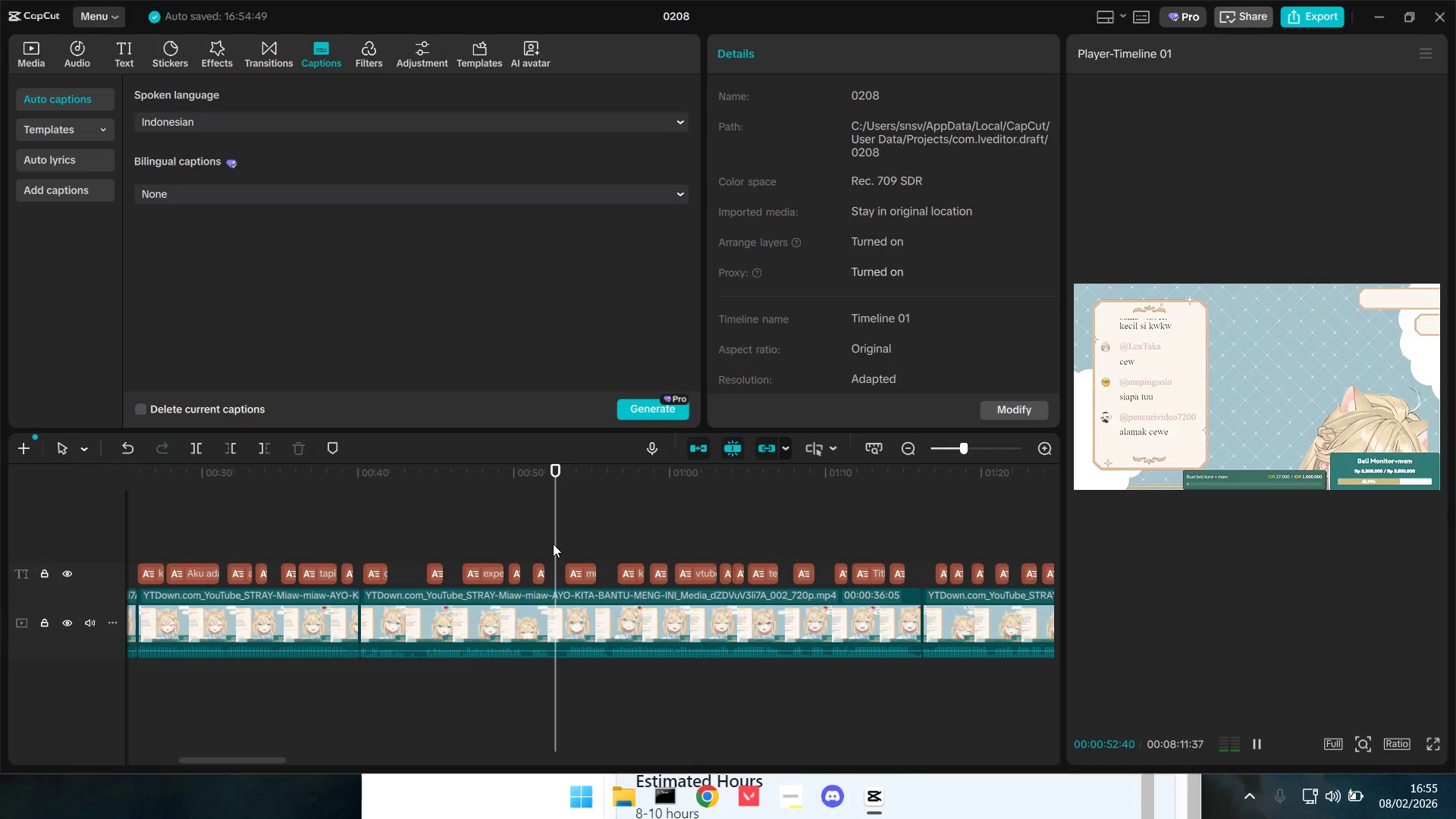 
key(Alt+Tab)